 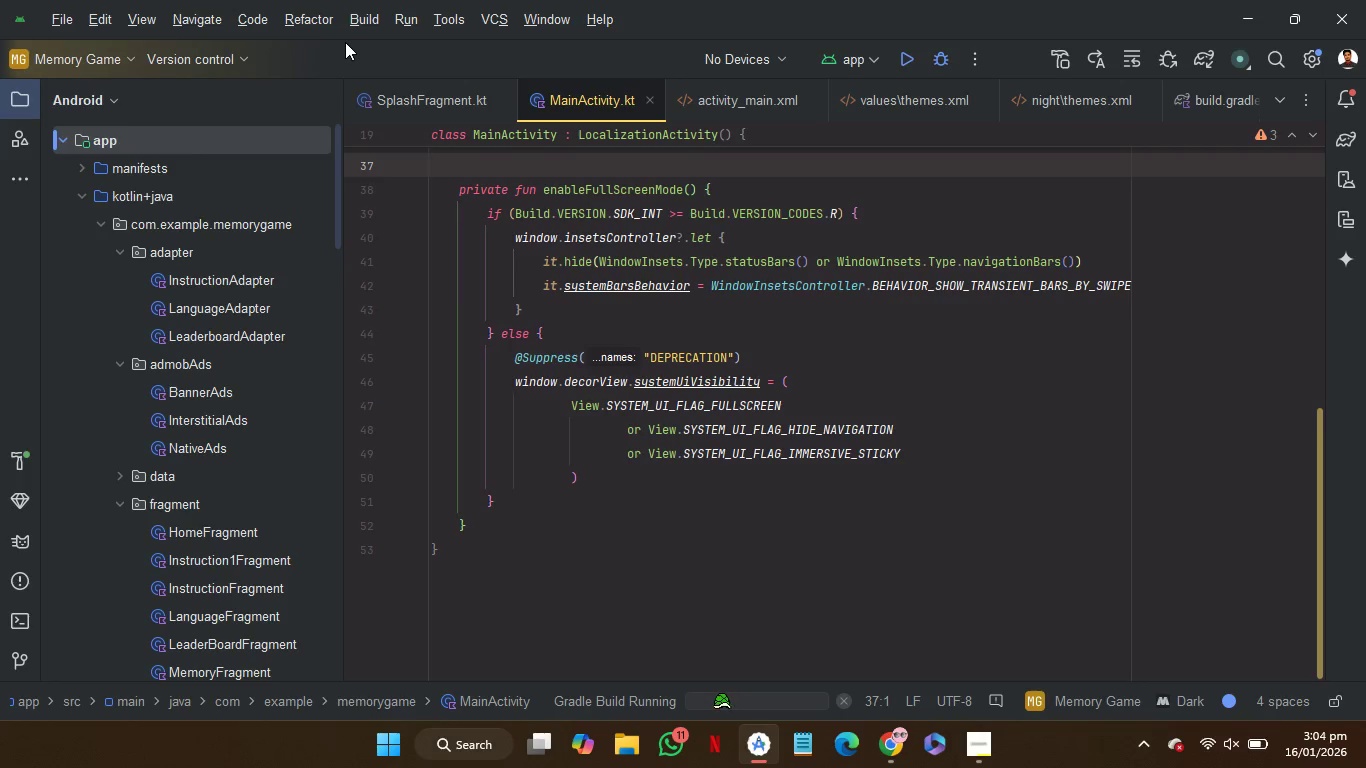 
left_click([367, 20])
 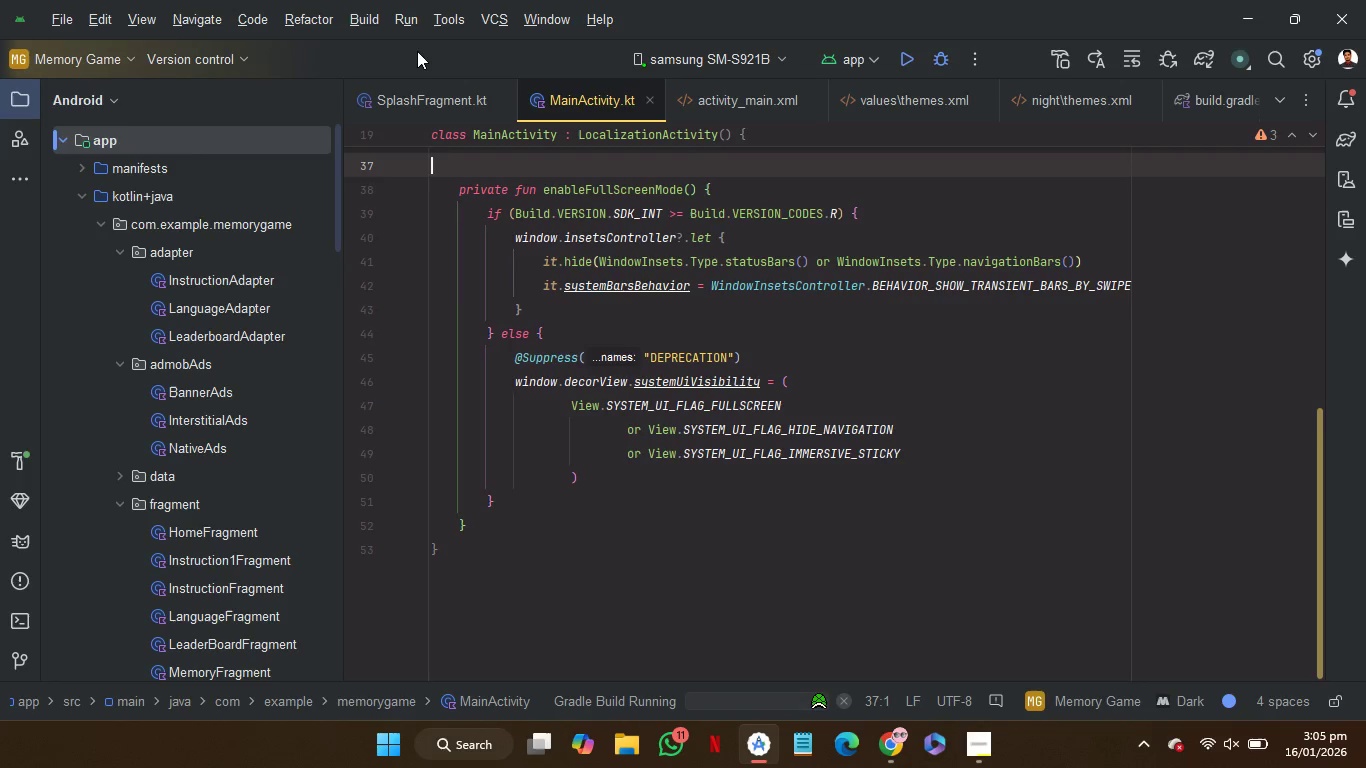 
wait(39.03)
 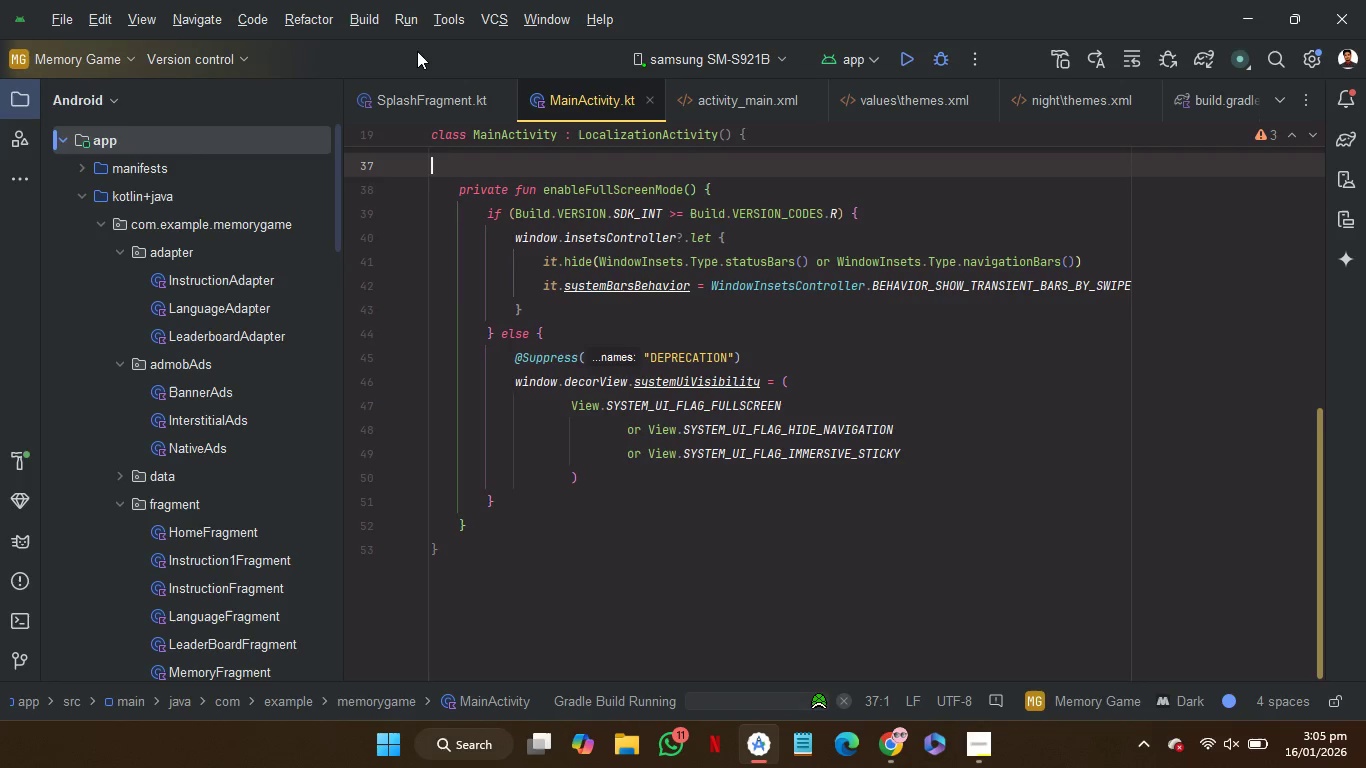 
scroll: coordinate [822, 452], scroll_direction: up, amount: 1.0
 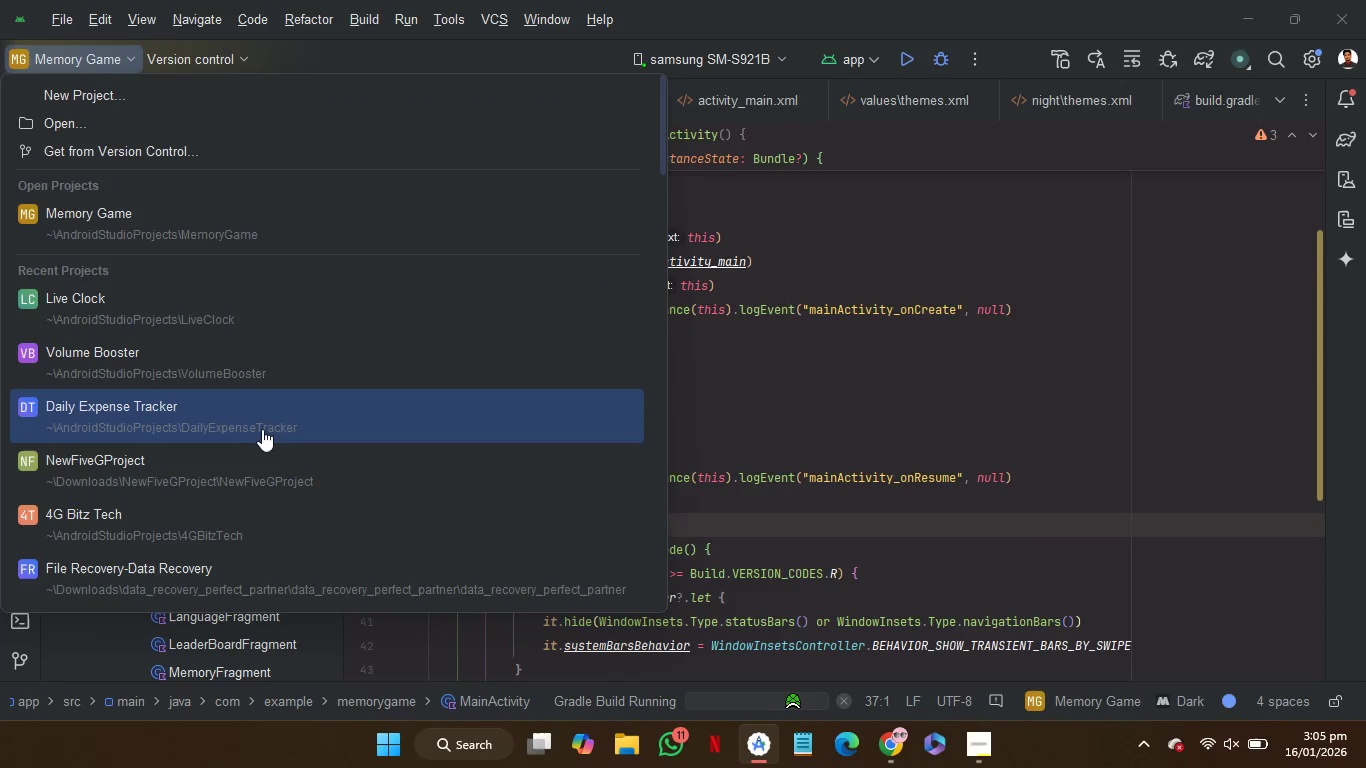 
wait(8.78)
 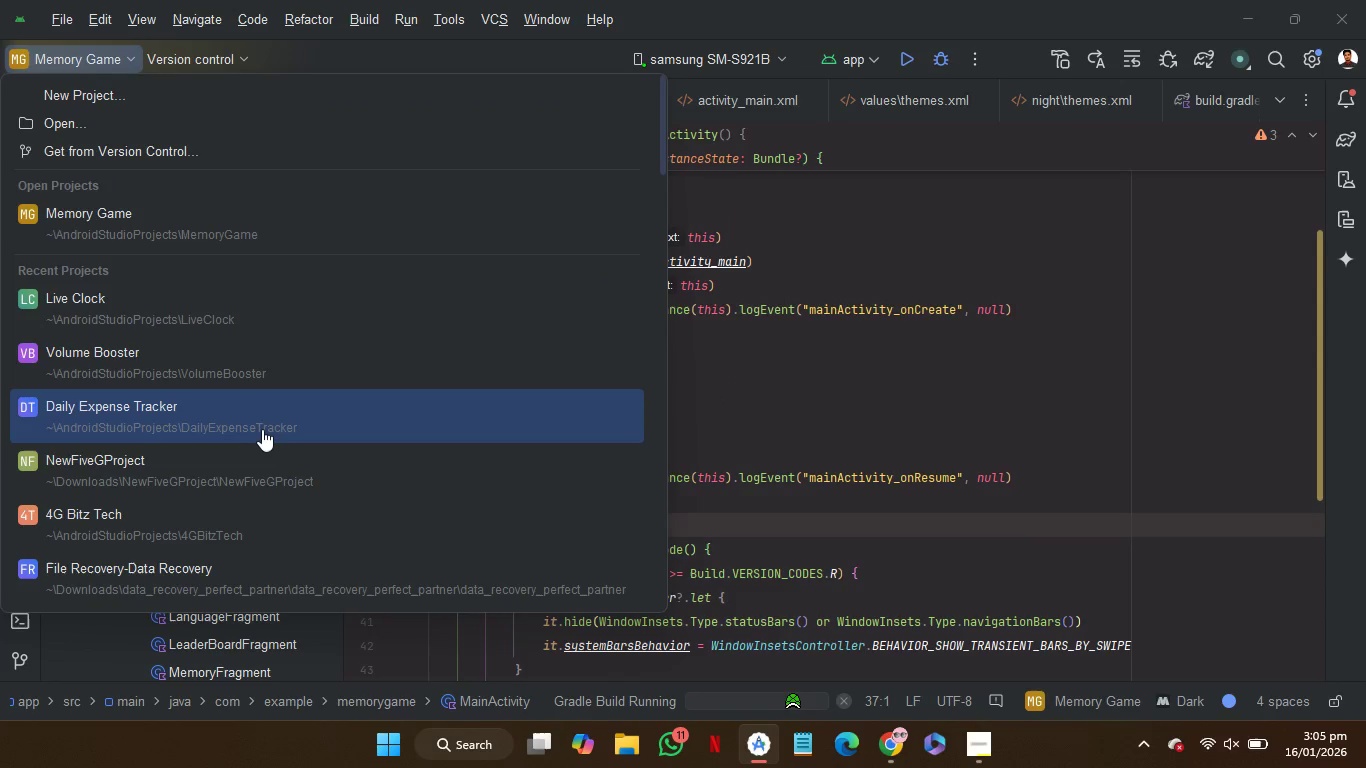 
left_click([721, 393])
 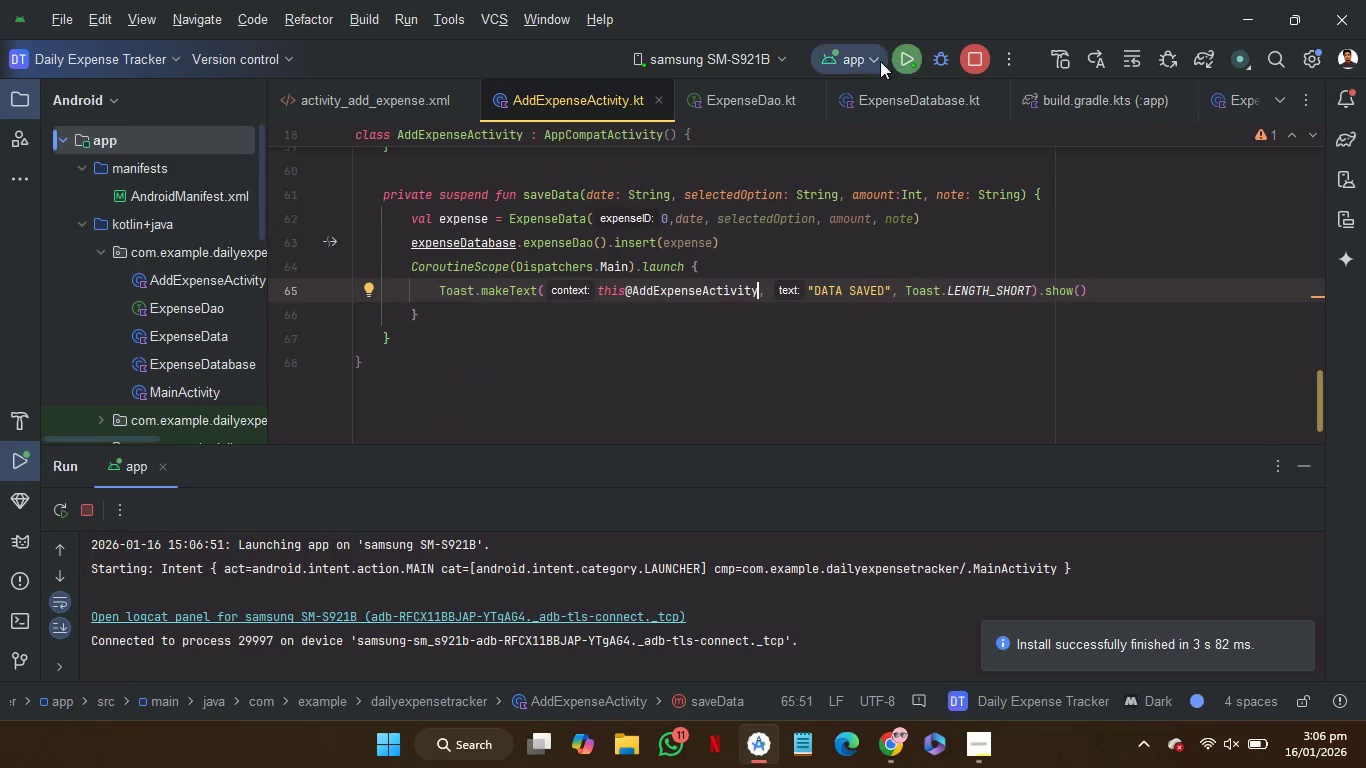 
wait(99.31)
 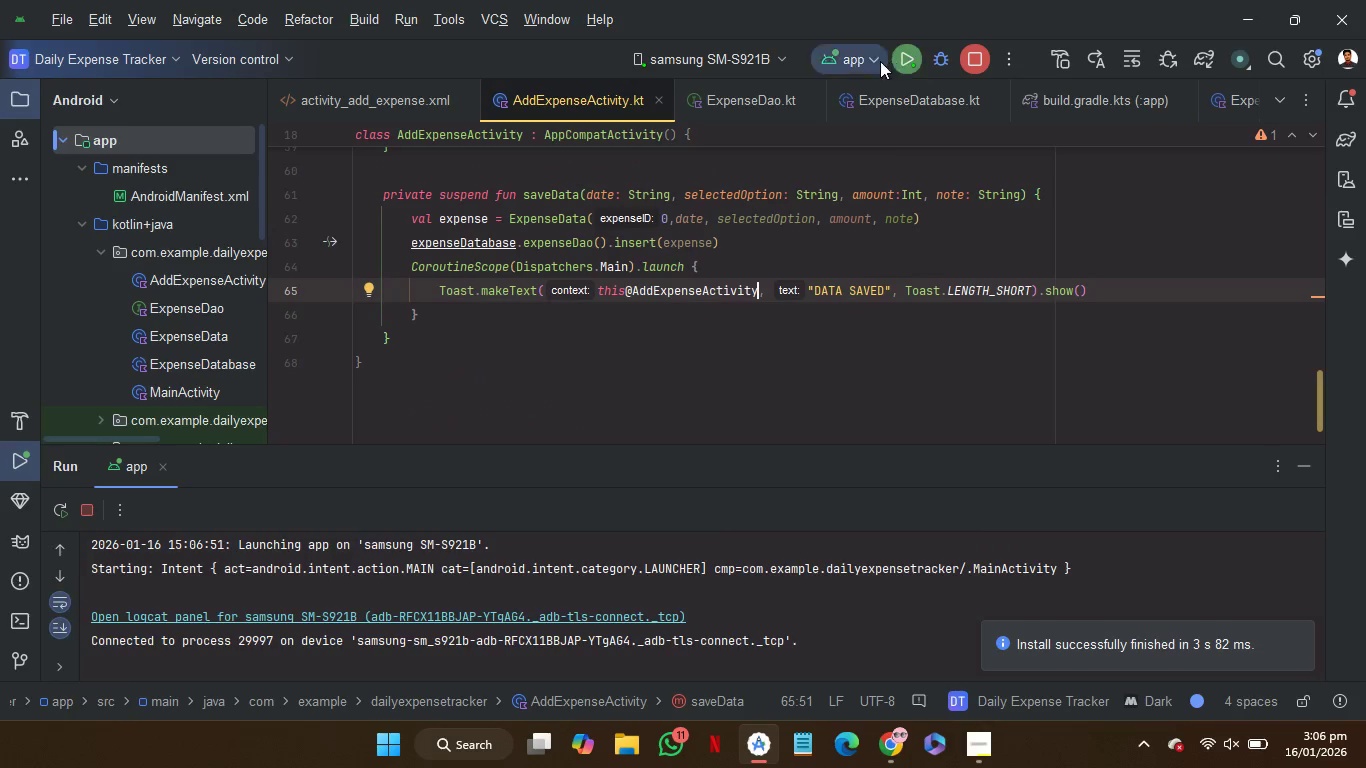 
left_click([643, 348])
 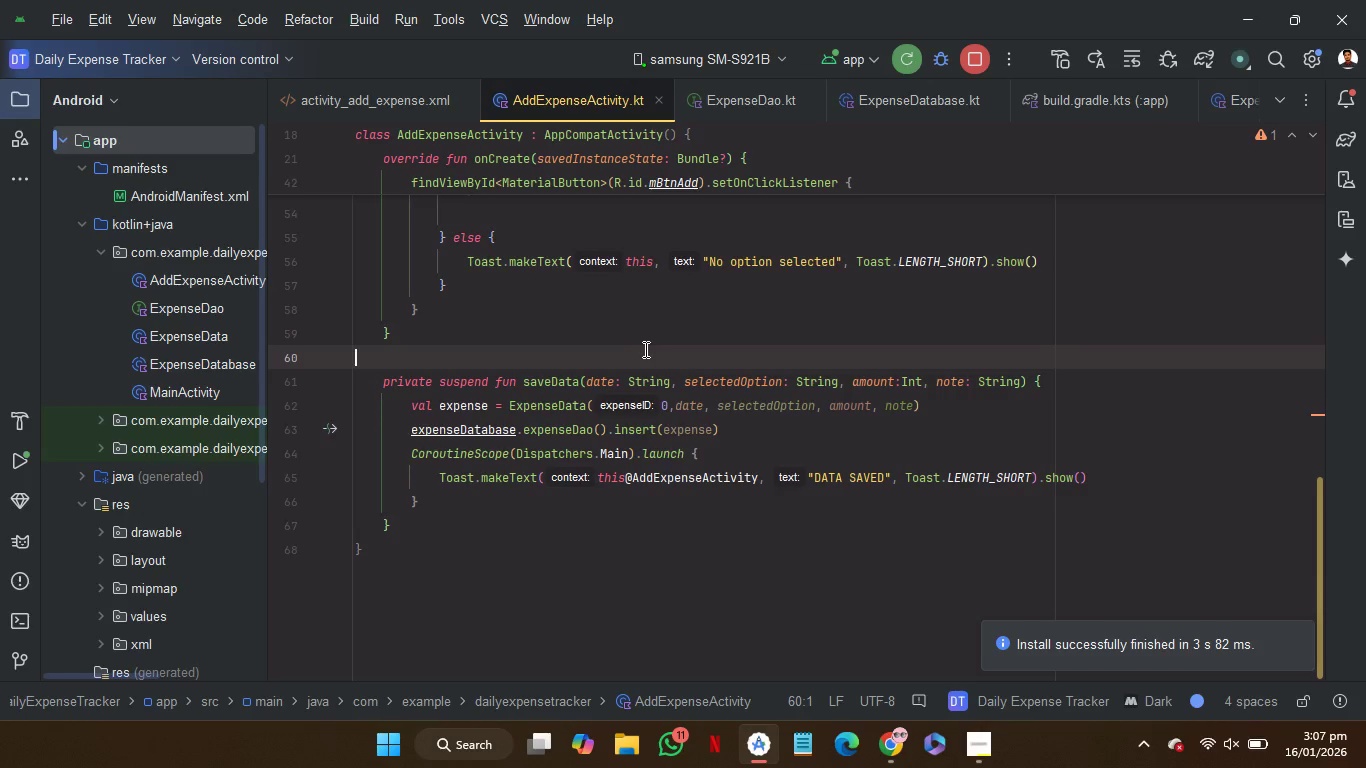 
scroll: coordinate [647, 356], scroll_direction: up, amount: 7.0
 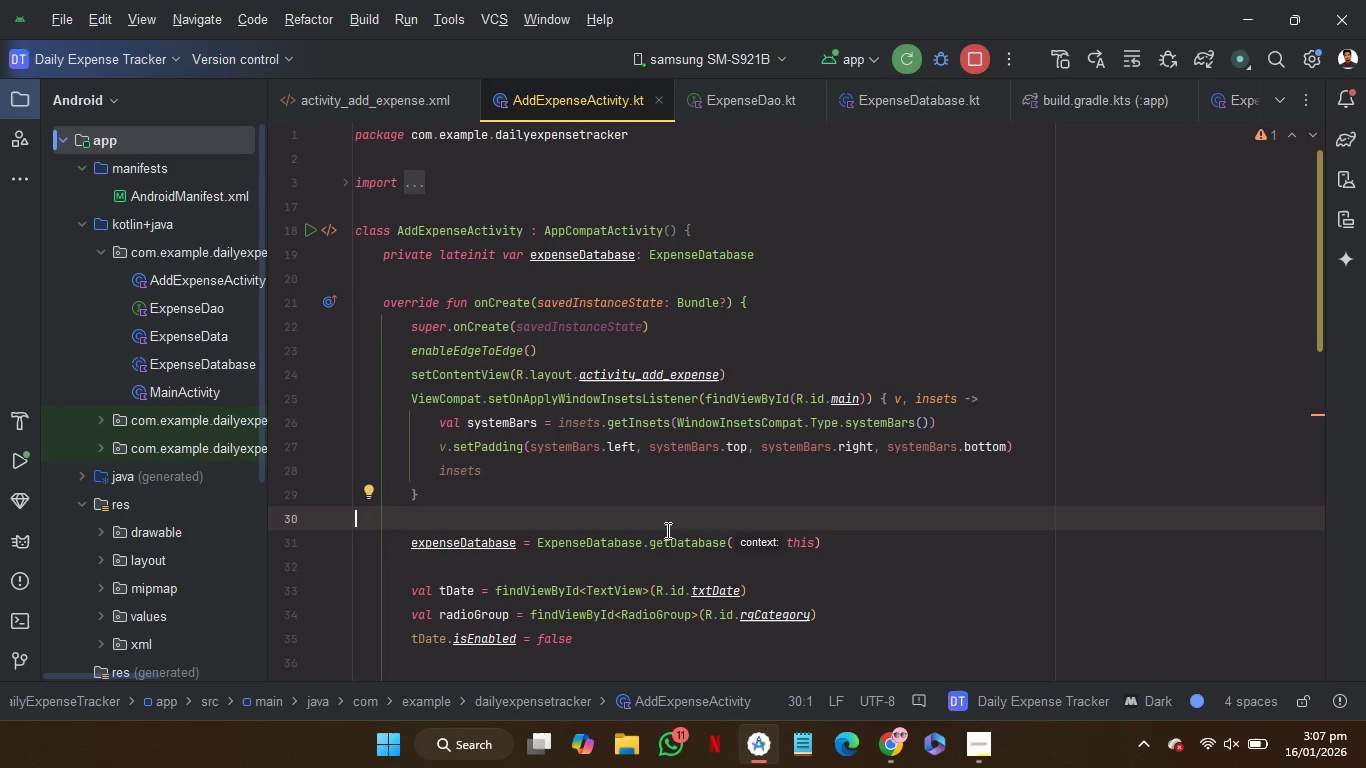 
wait(16.44)
 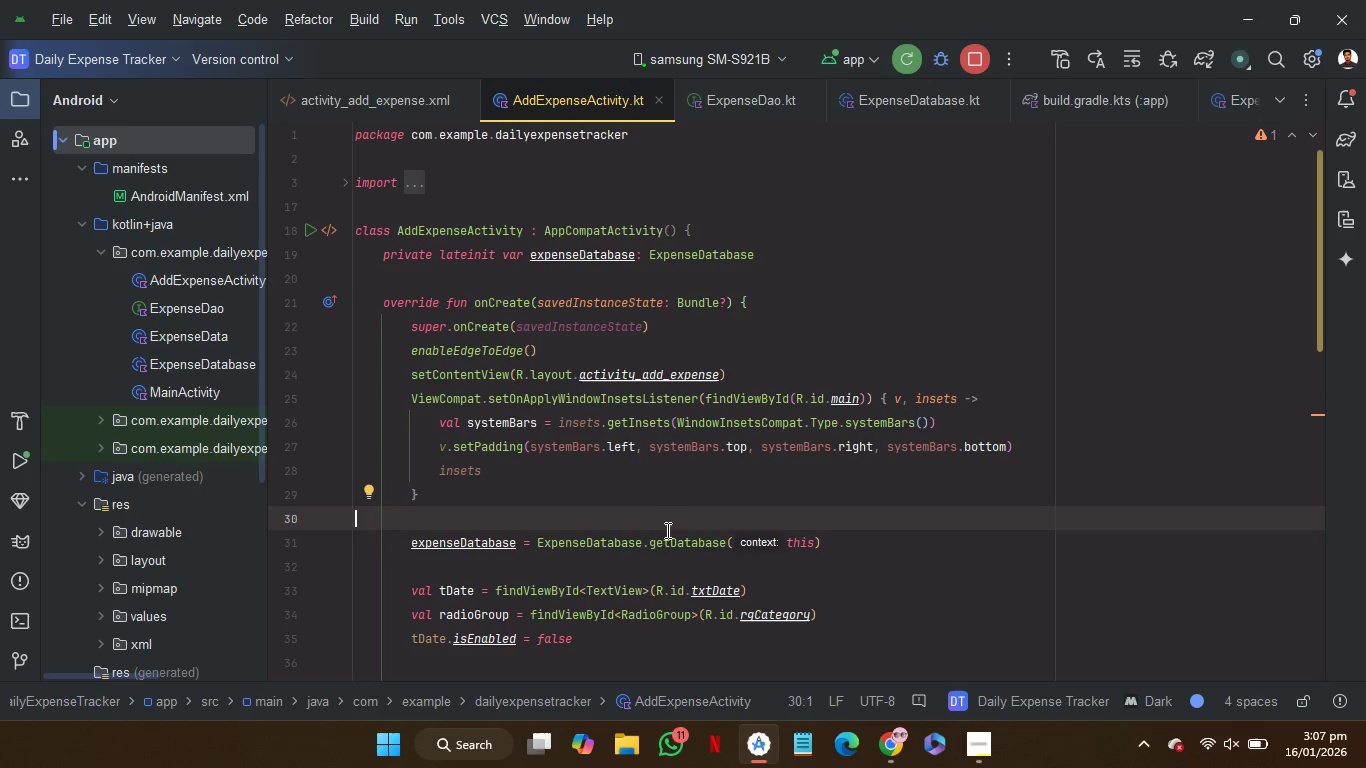 
left_click([1299, 99])
 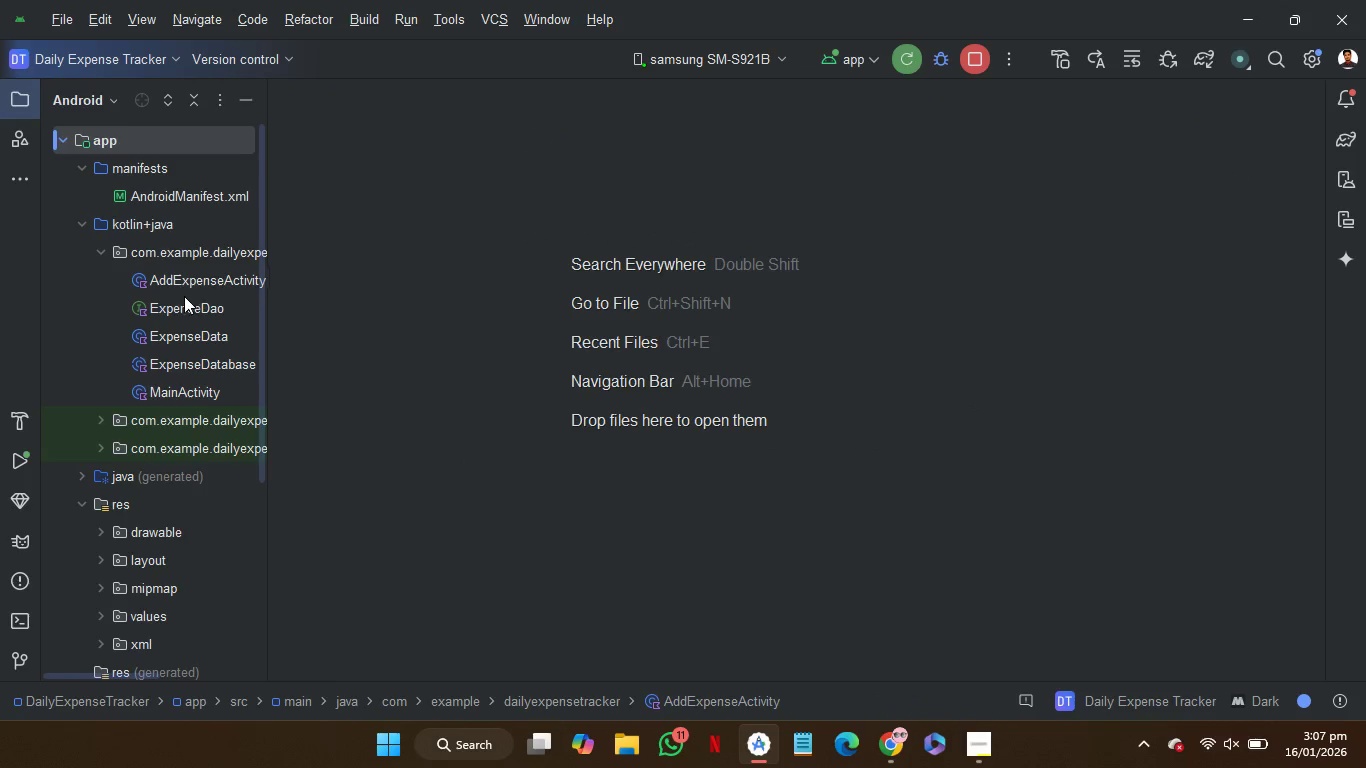 
wait(7.53)
 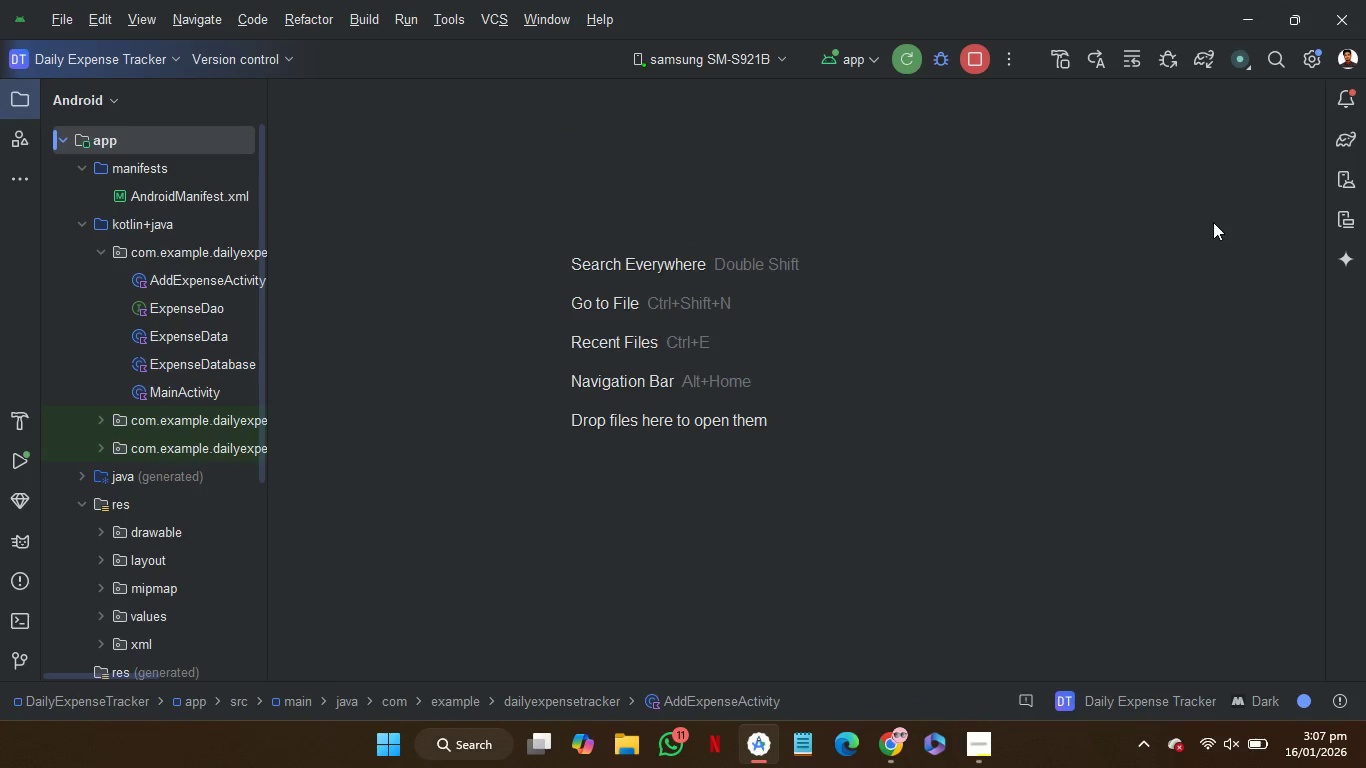 
double_click([173, 390])
 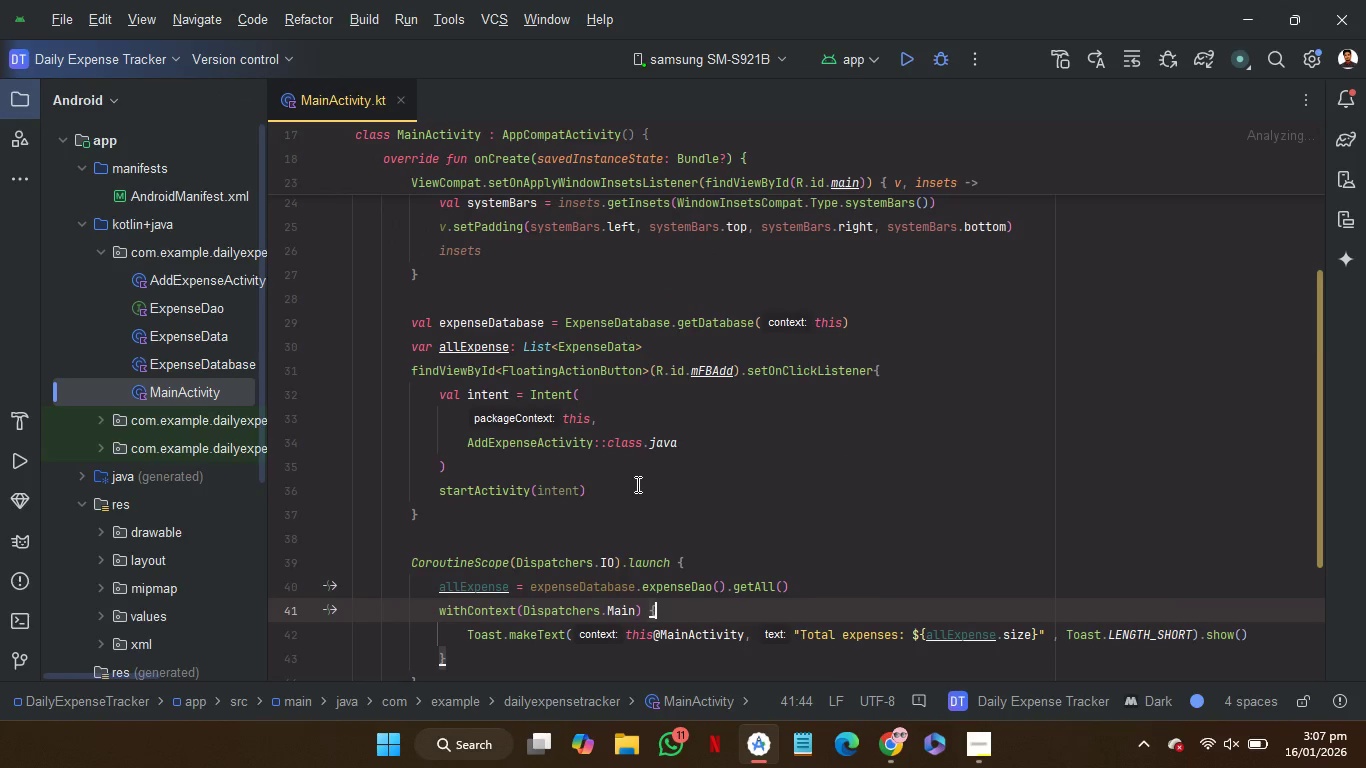 
scroll: coordinate [637, 481], scroll_direction: up, amount: 4.0
 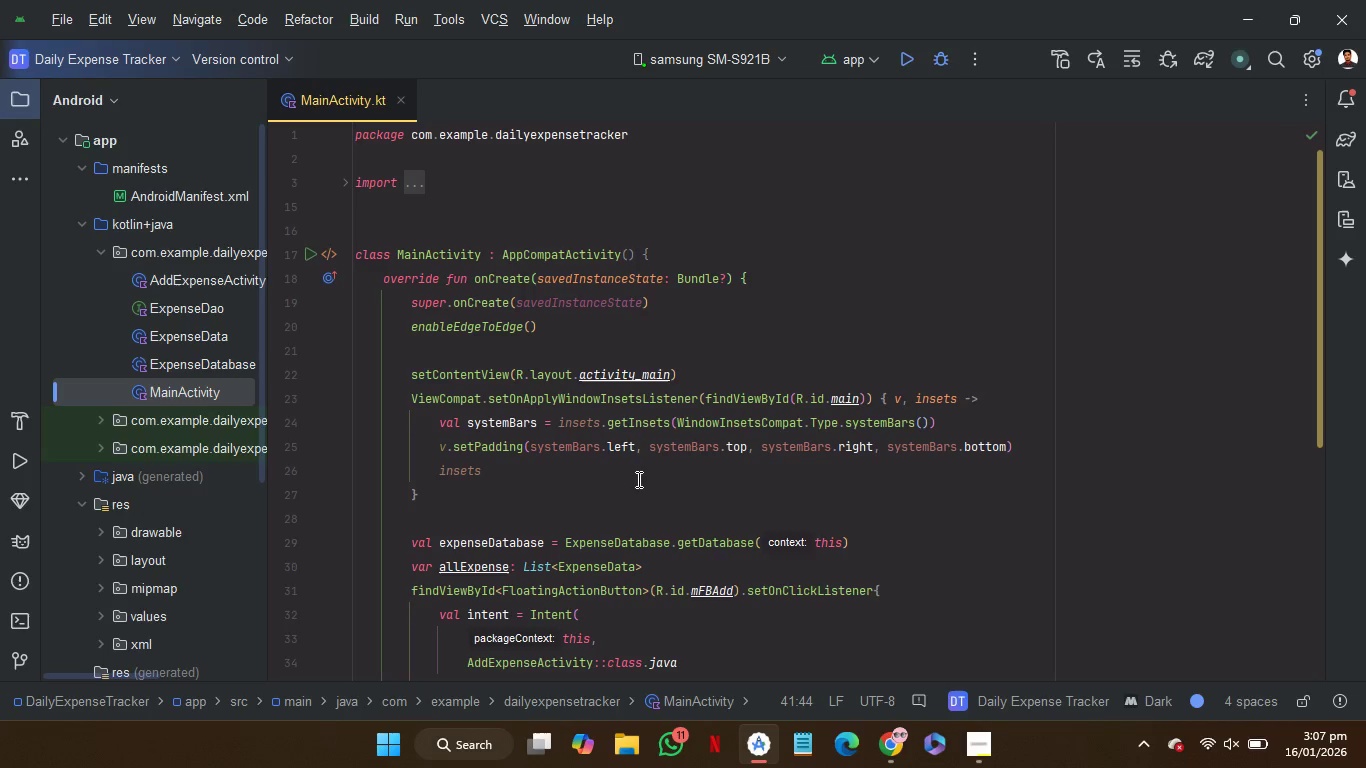 
mouse_move([584, 378])
 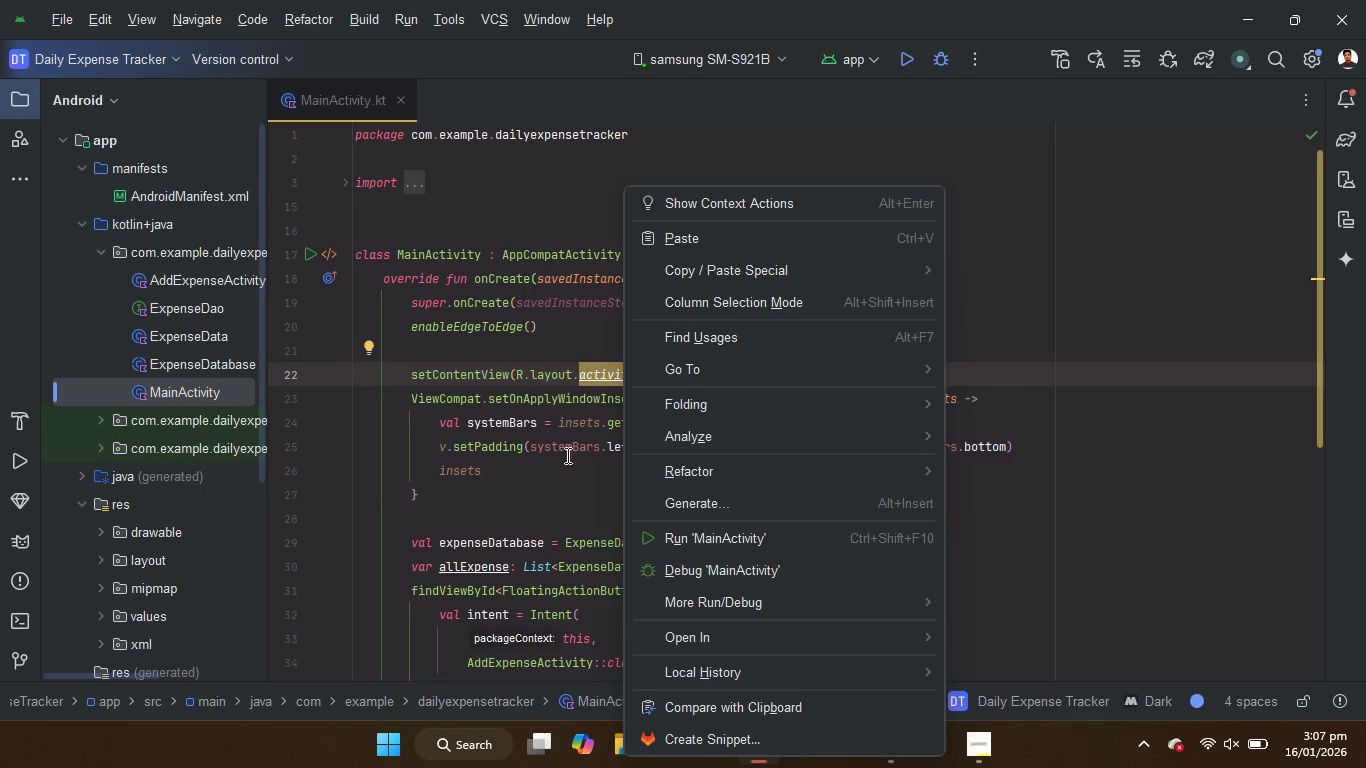 
mouse_move([585, 479])
 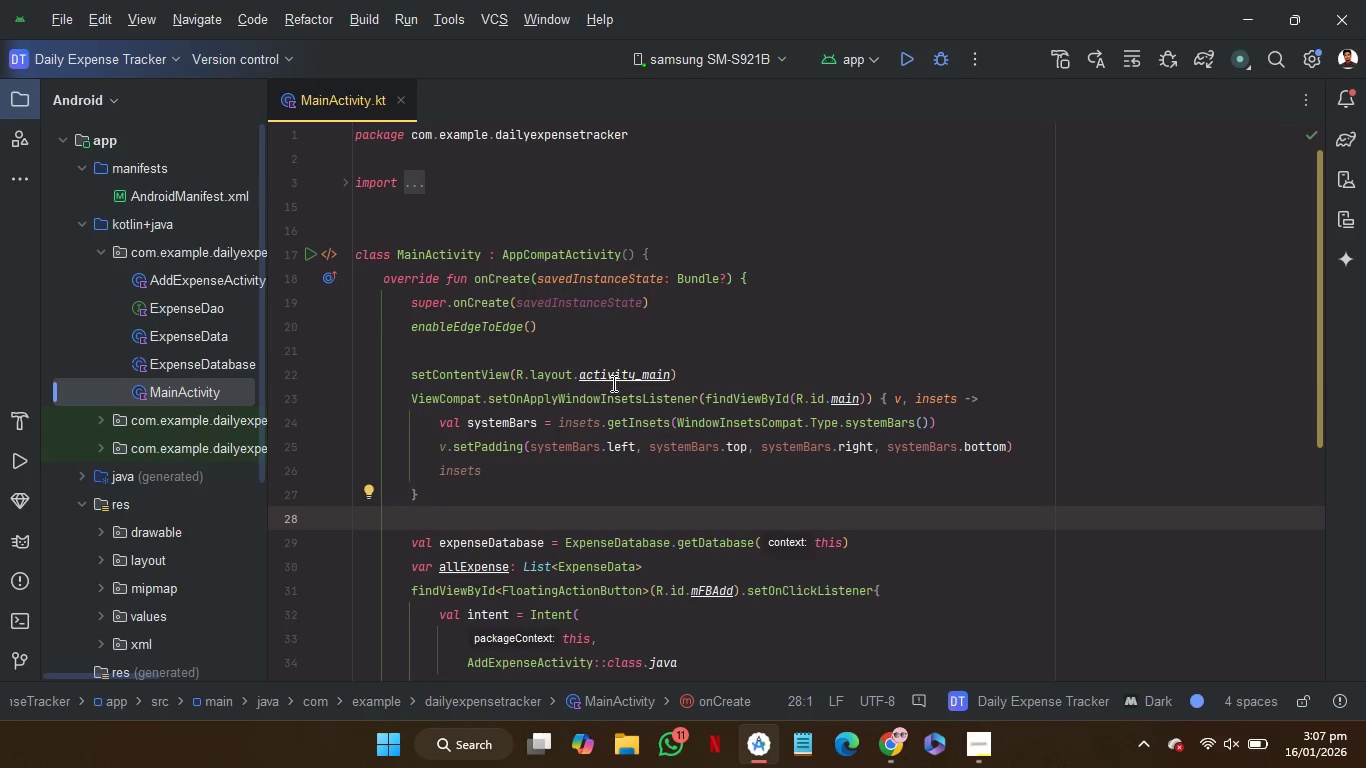 
left_click([614, 383])
 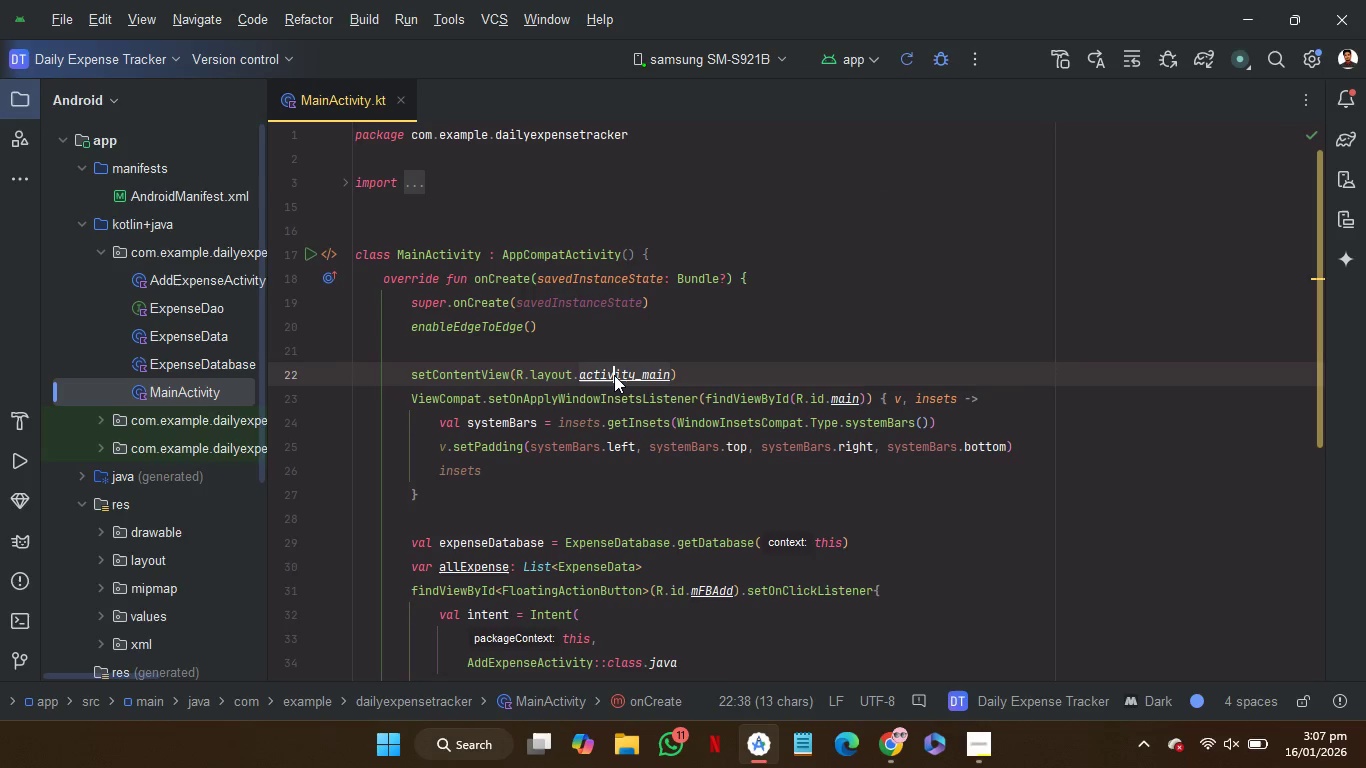 
right_click([614, 375])
 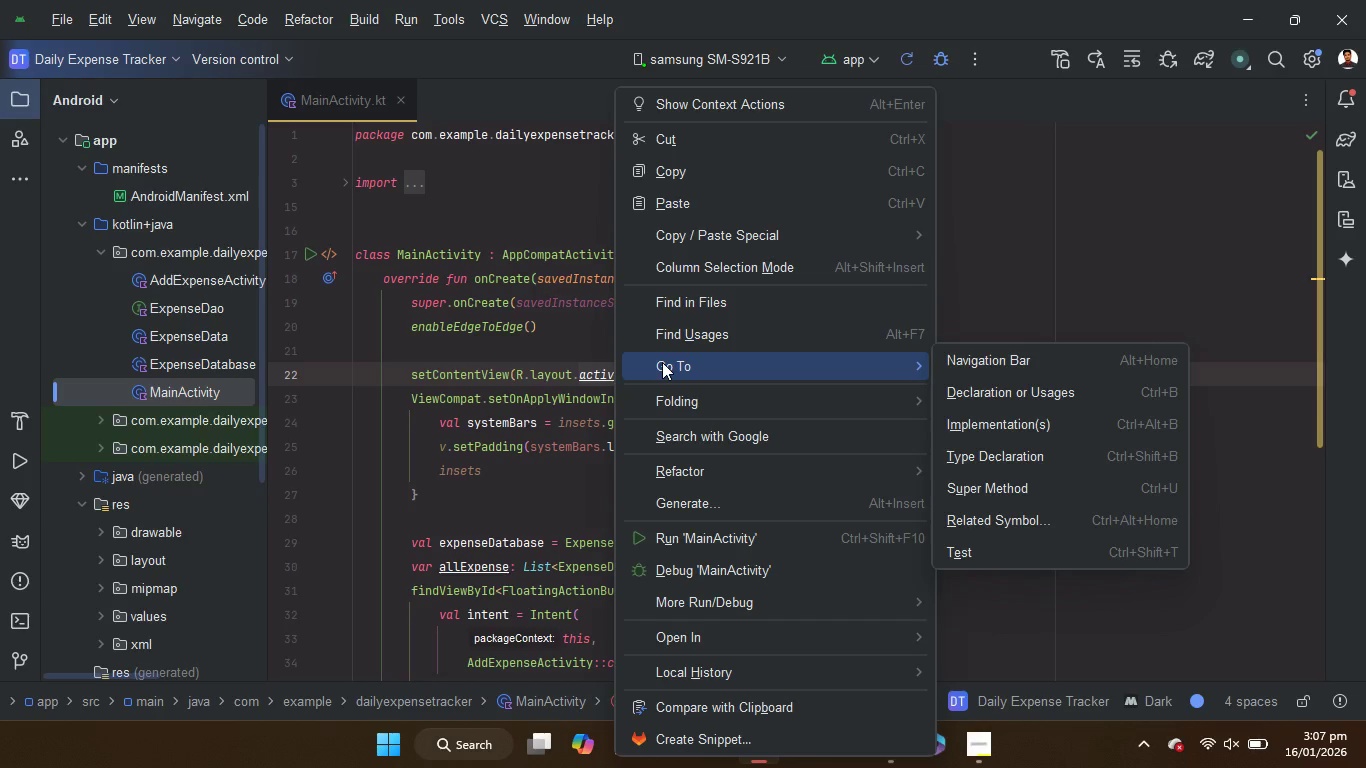 
wait(8.77)
 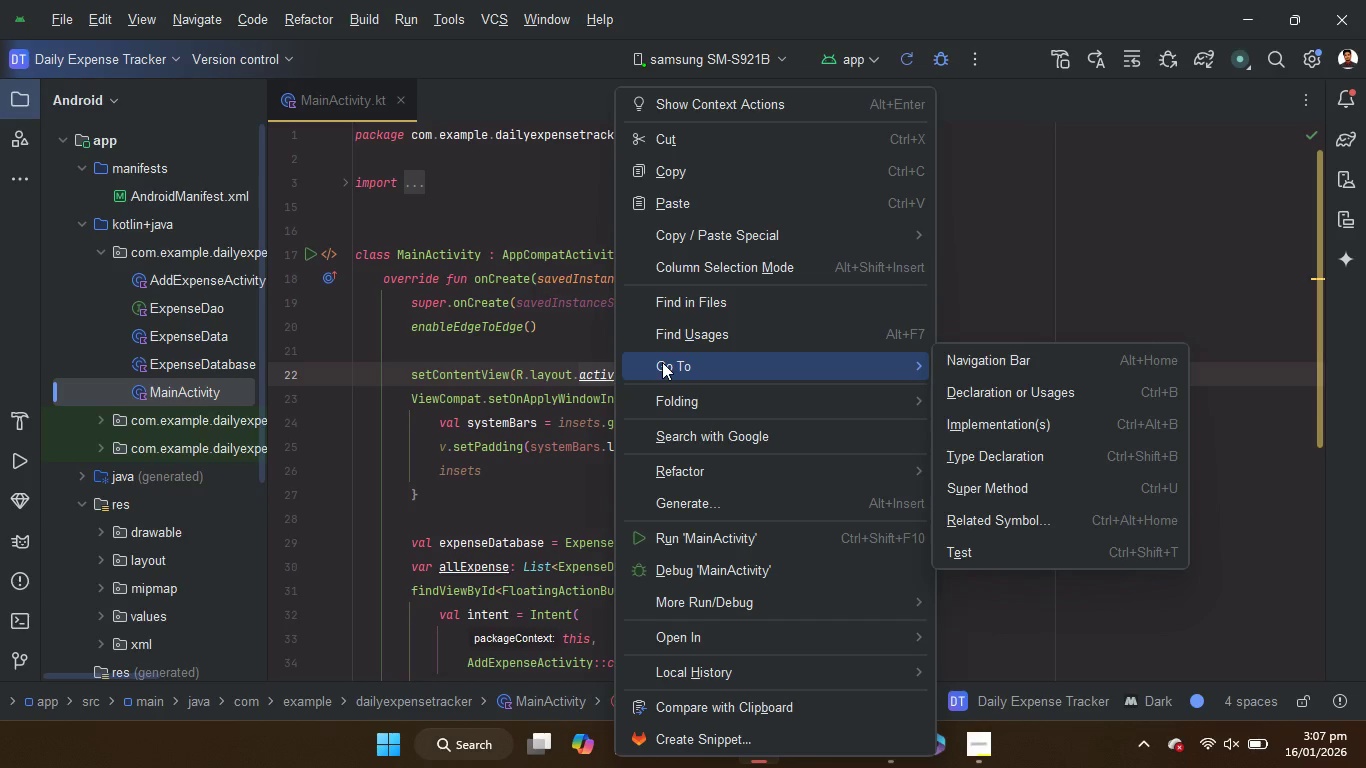 
left_click_drag(start_coordinate=[651, 379], to_coordinate=[623, 373])
 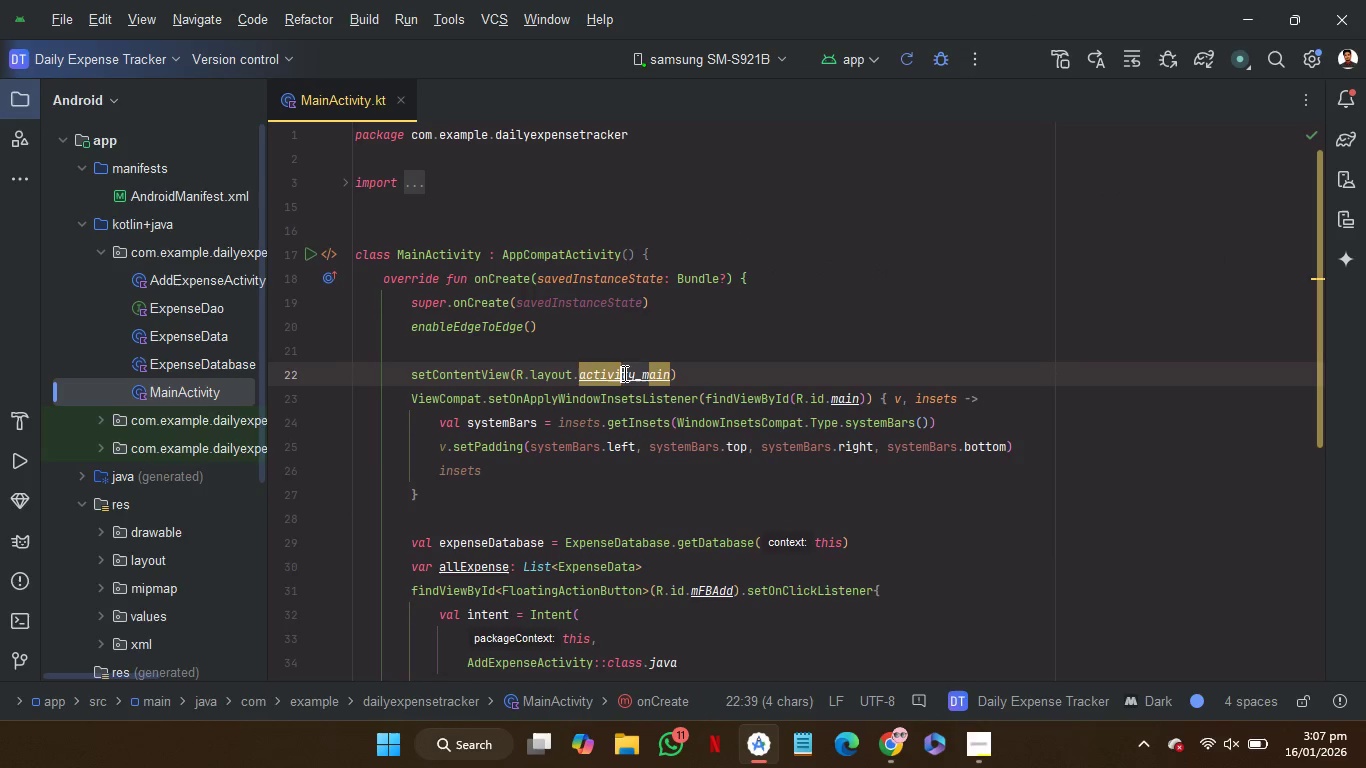 
mouse_move([597, 419])
 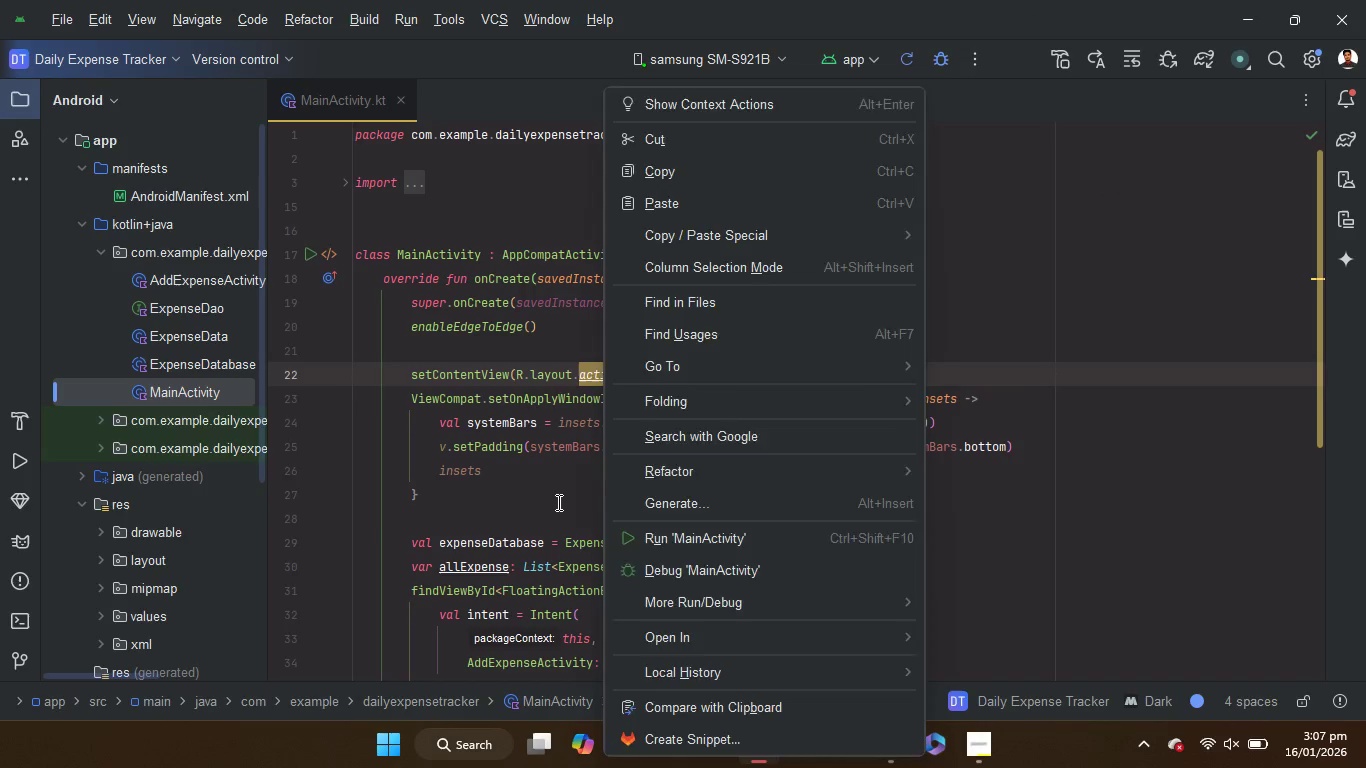 
left_click([557, 502])
 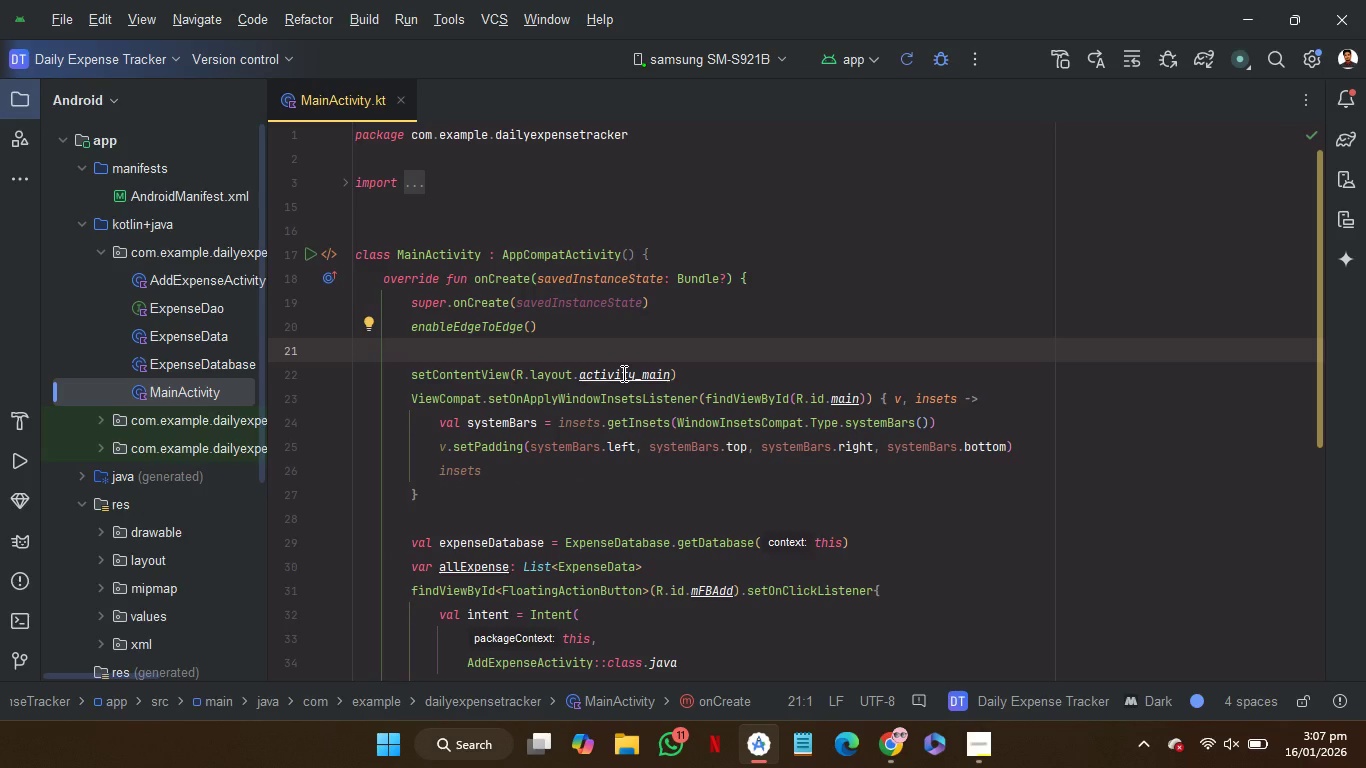 
right_click([622, 373])
 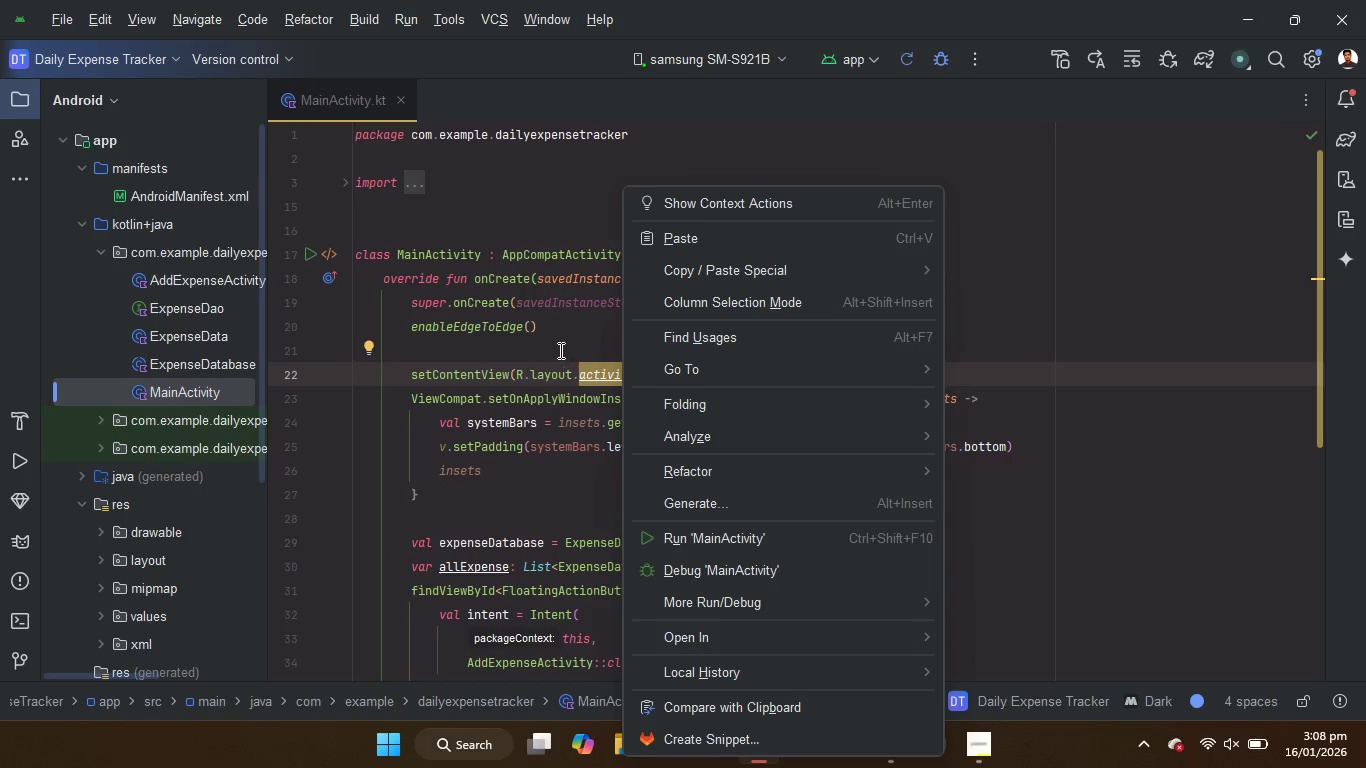 
left_click([560, 348])
 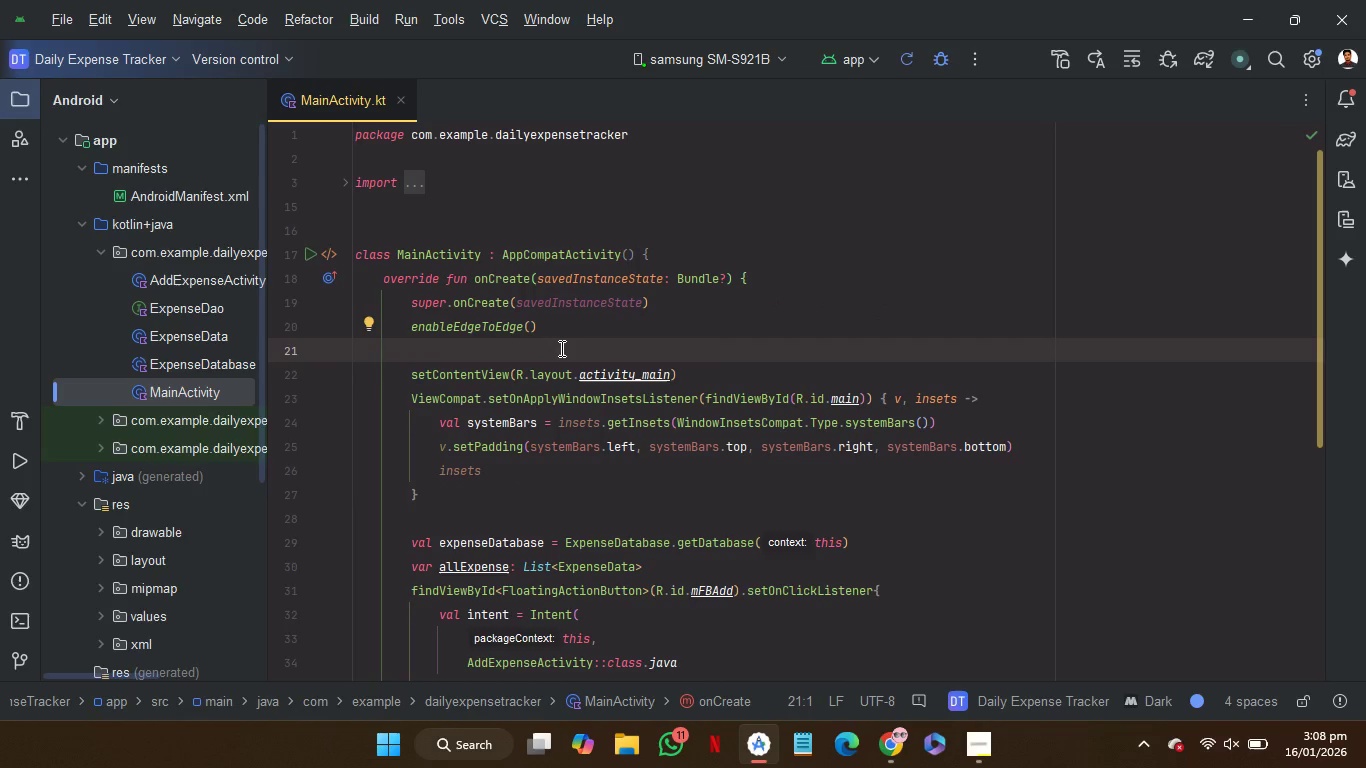 
hold_key(key=ControlLeft, duration=1.52)
left_click([610, 379])
 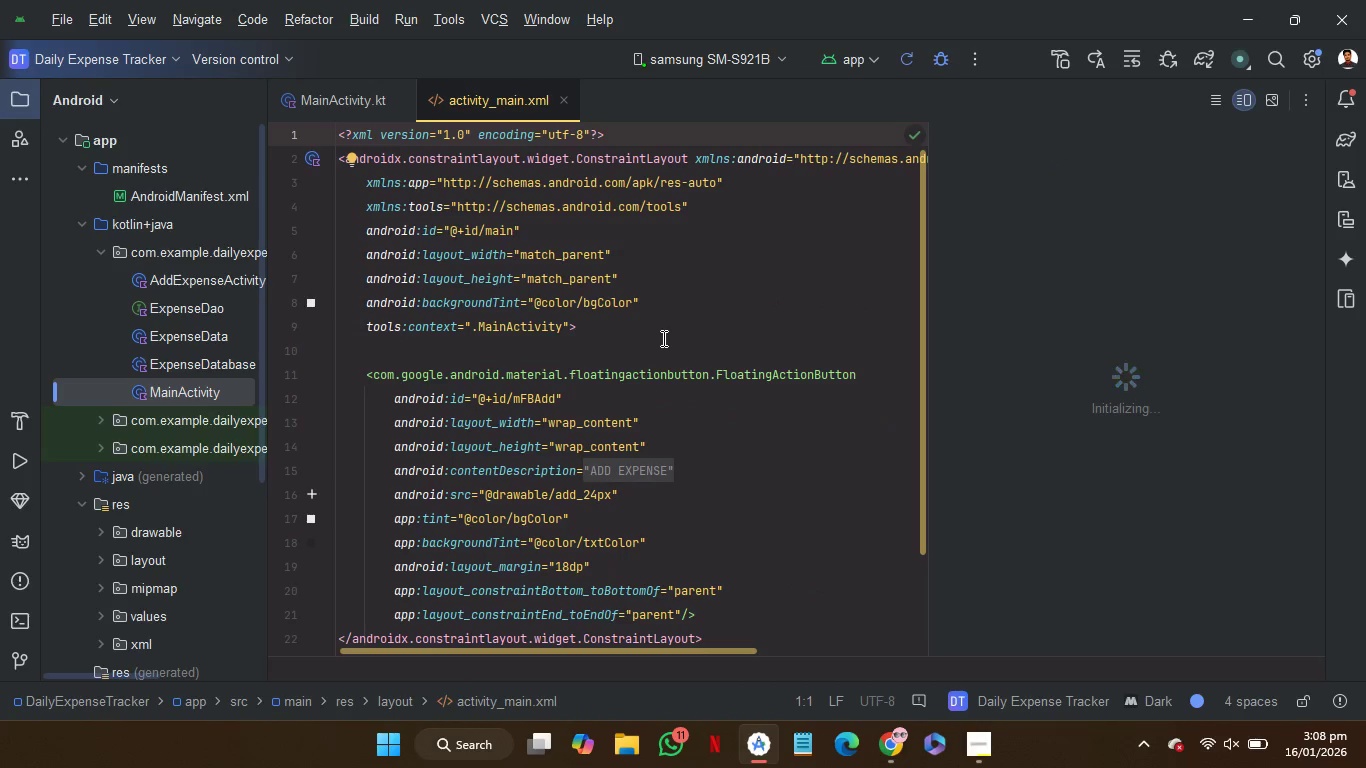 
left_click([665, 351])
 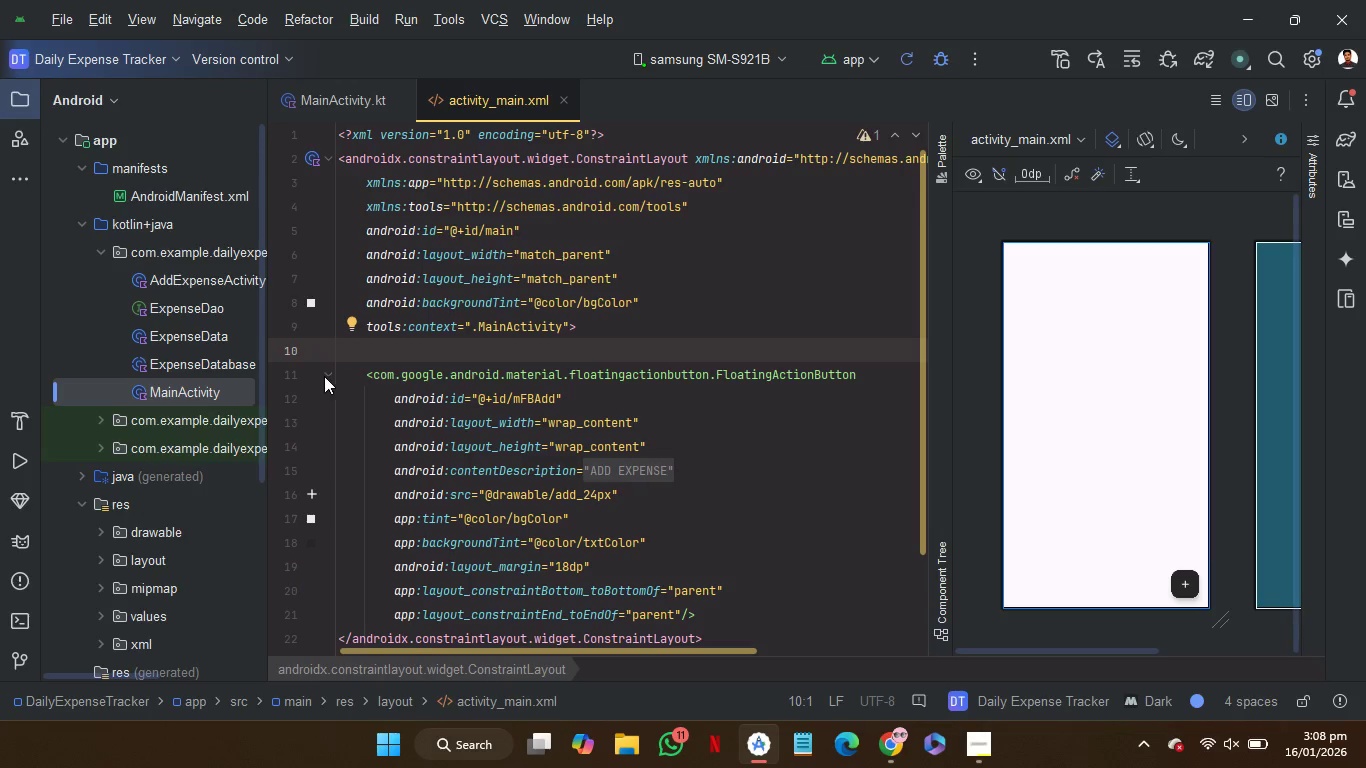 
wait(6.7)
 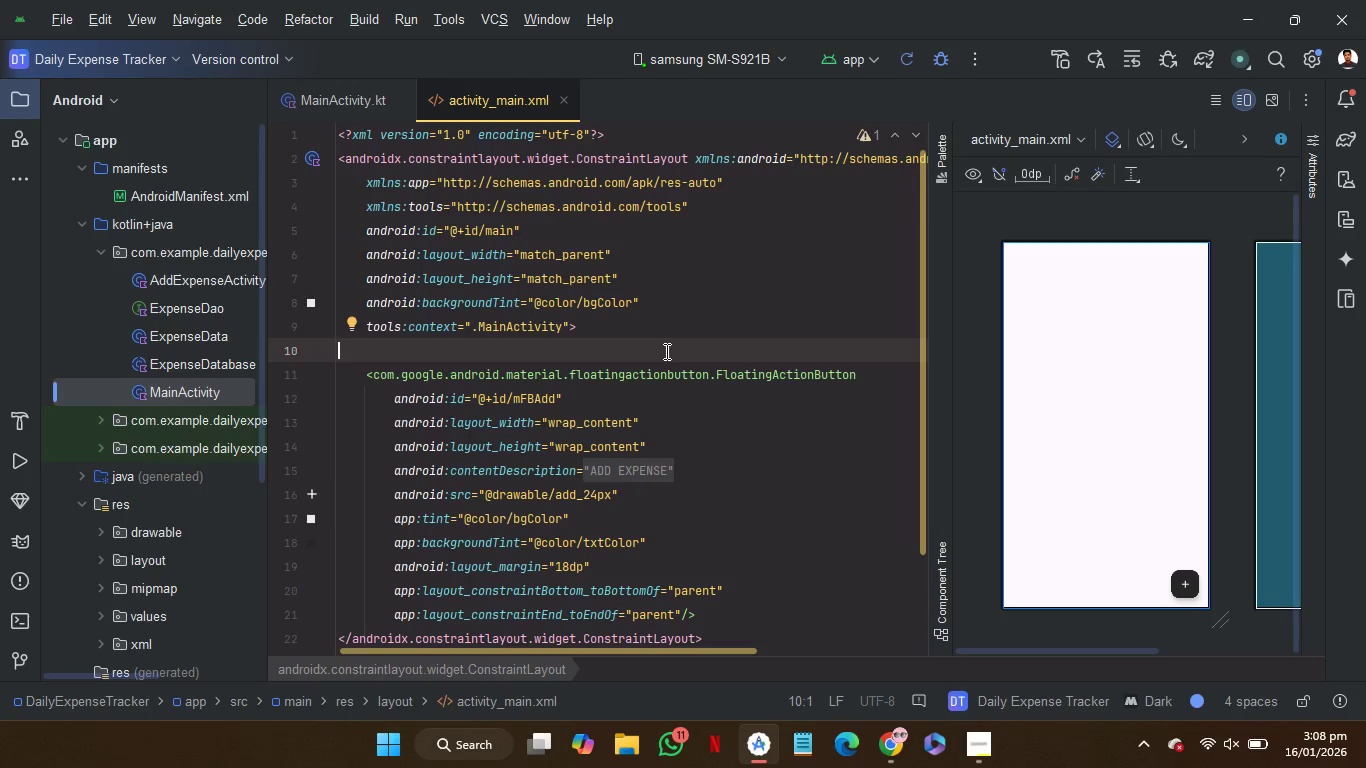 
left_click([614, 324])
 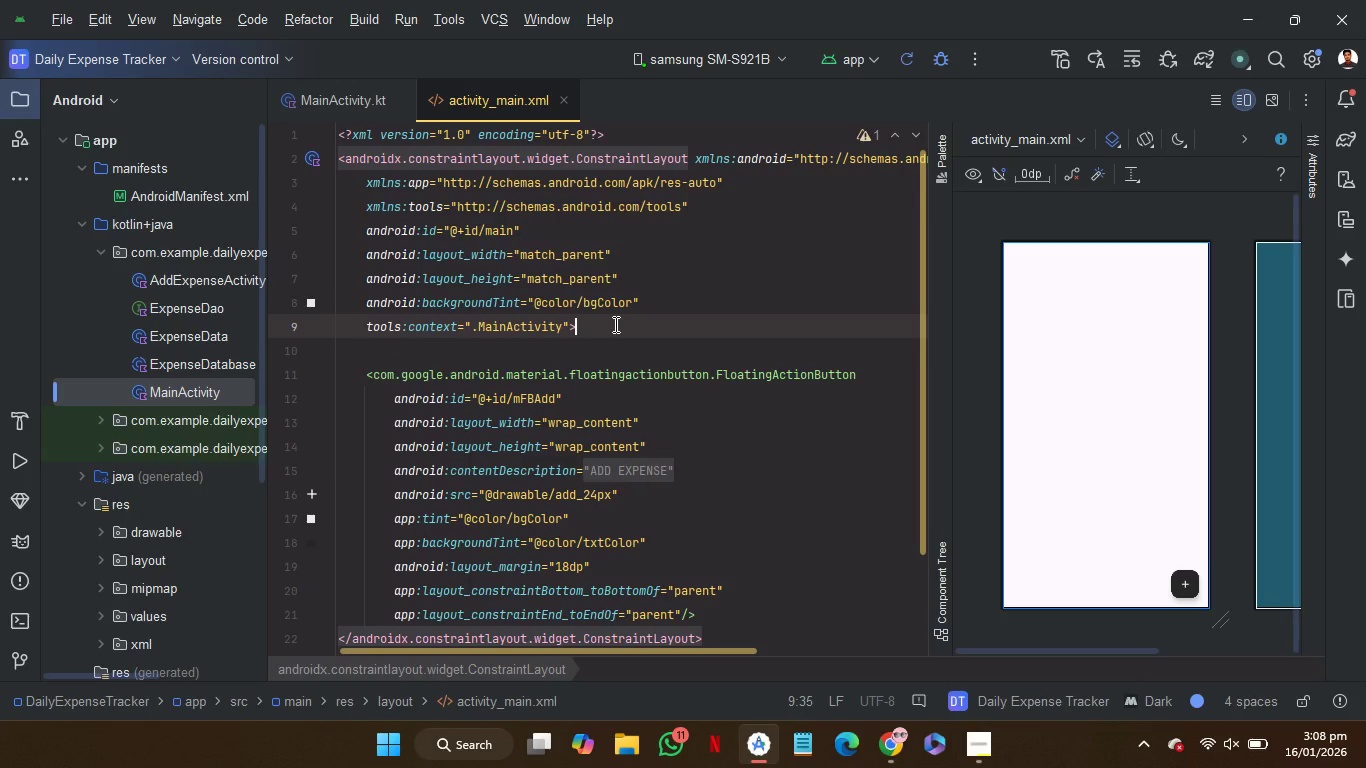 
key(Enter)
 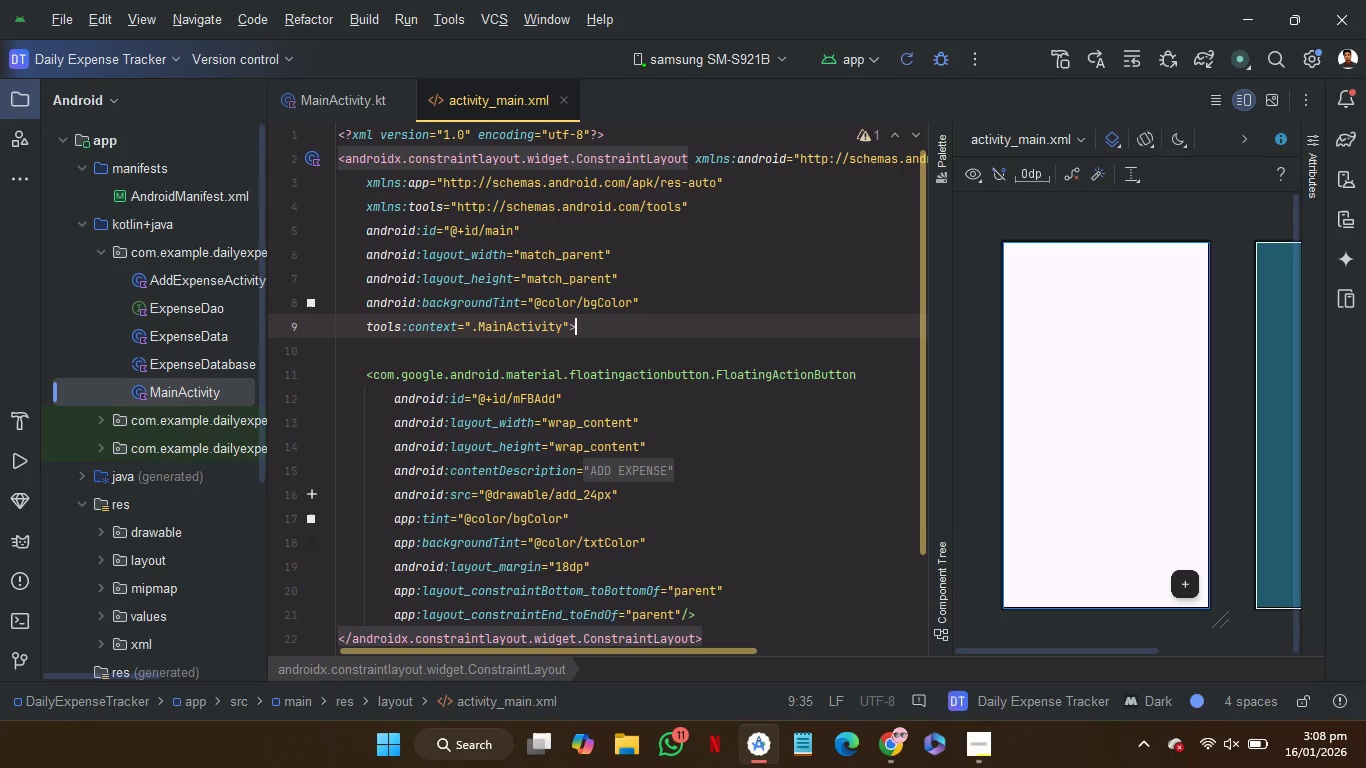 
key(Enter)
 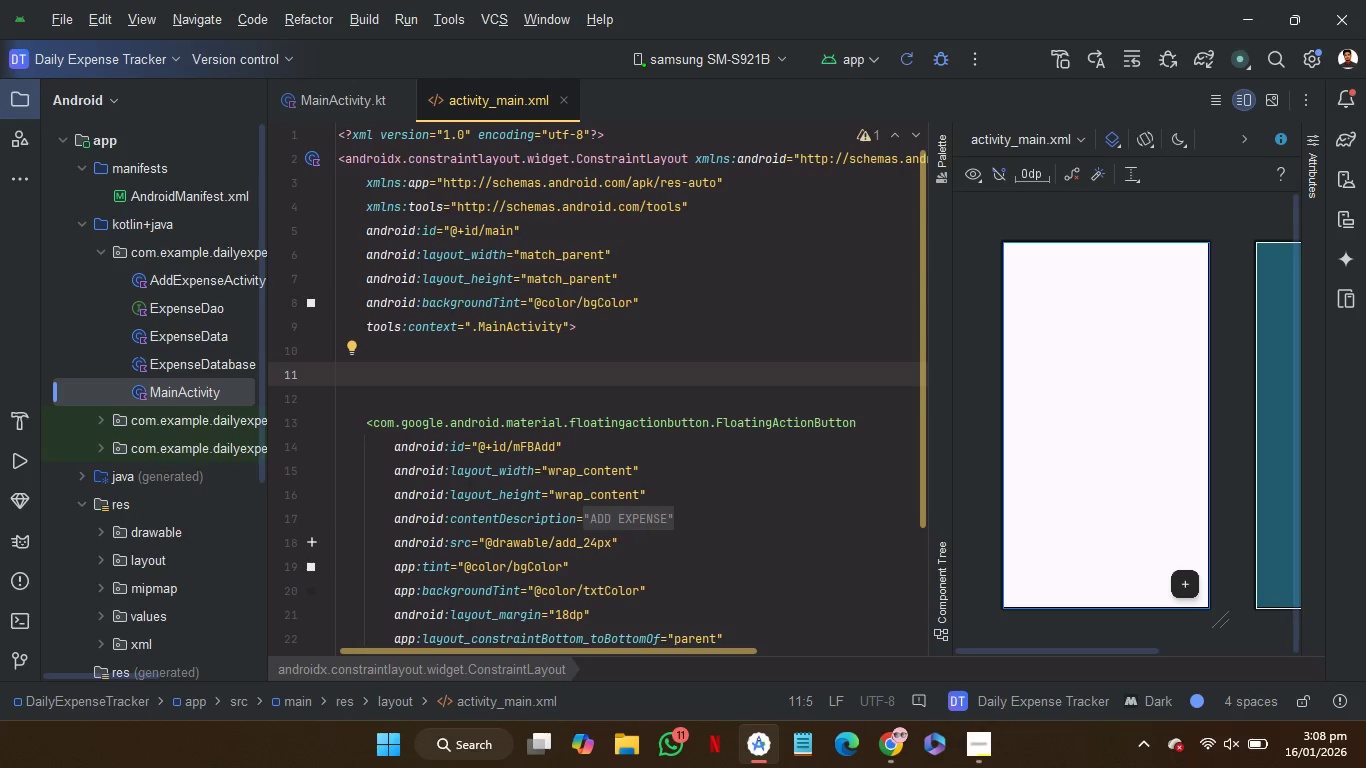 
wait(25.33)
 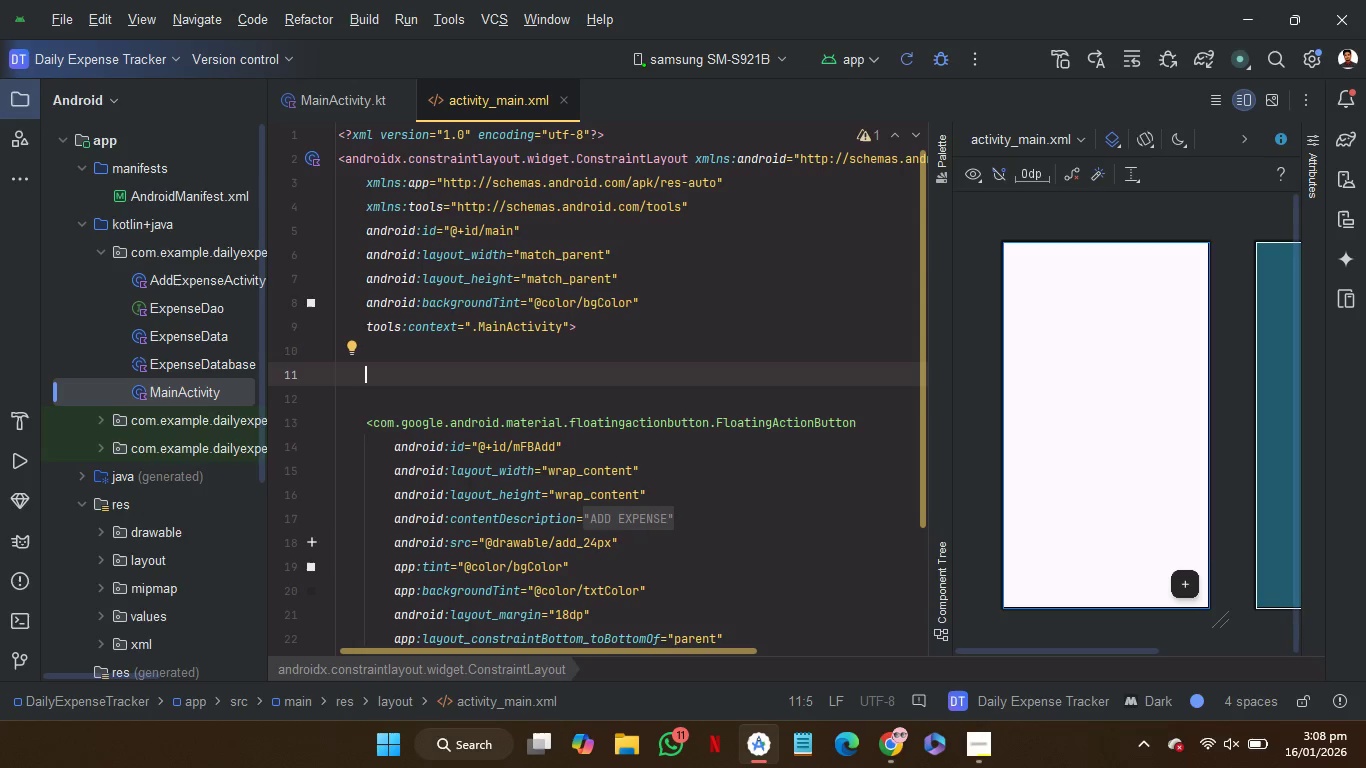 
type(<CL)
 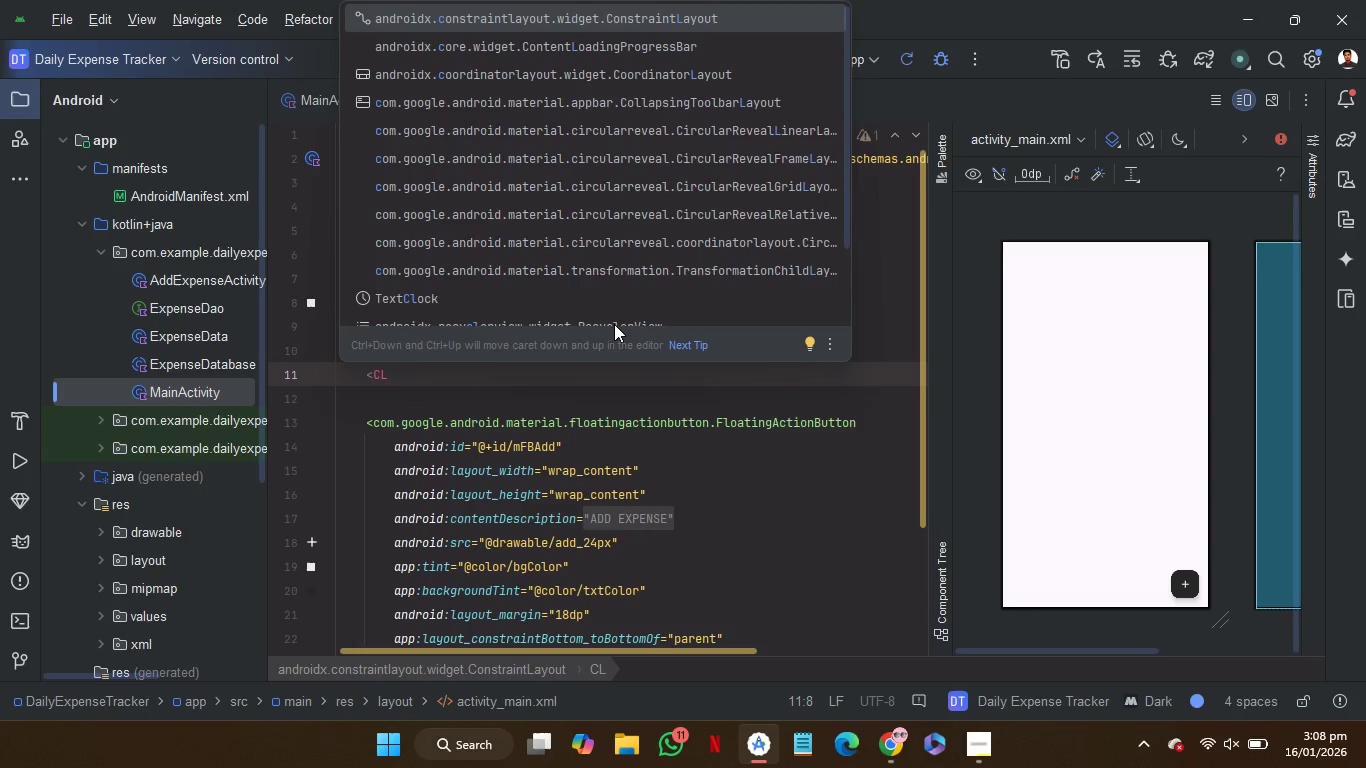 
key(Enter)
 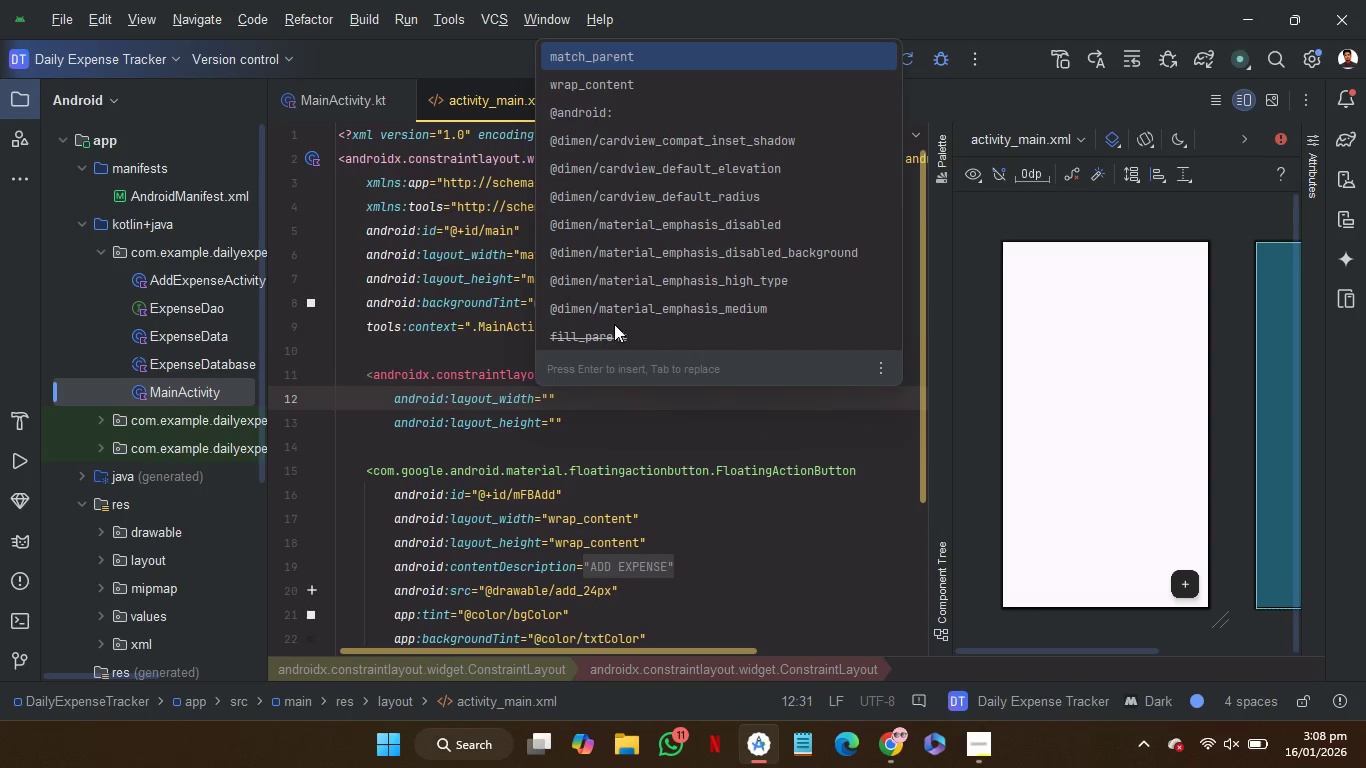 
wait(7.23)
 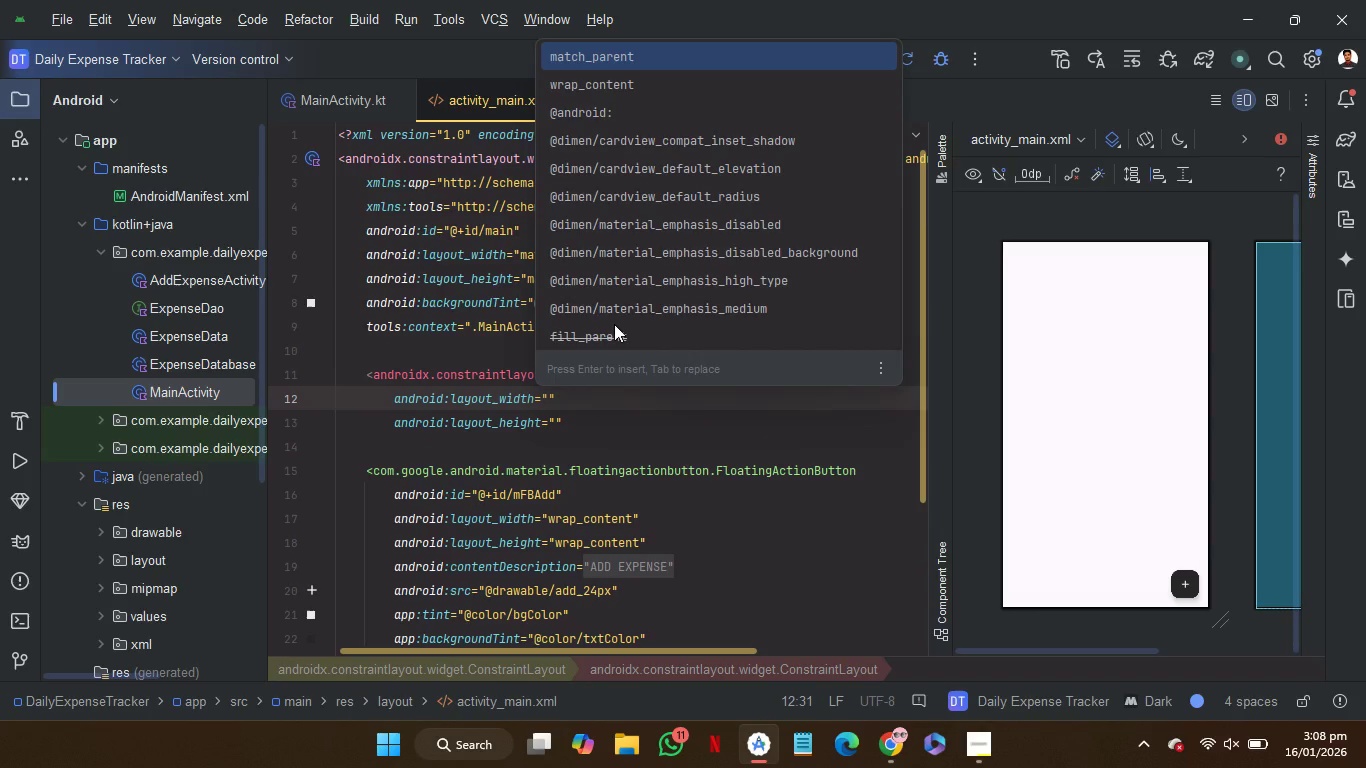 
key(Enter)
 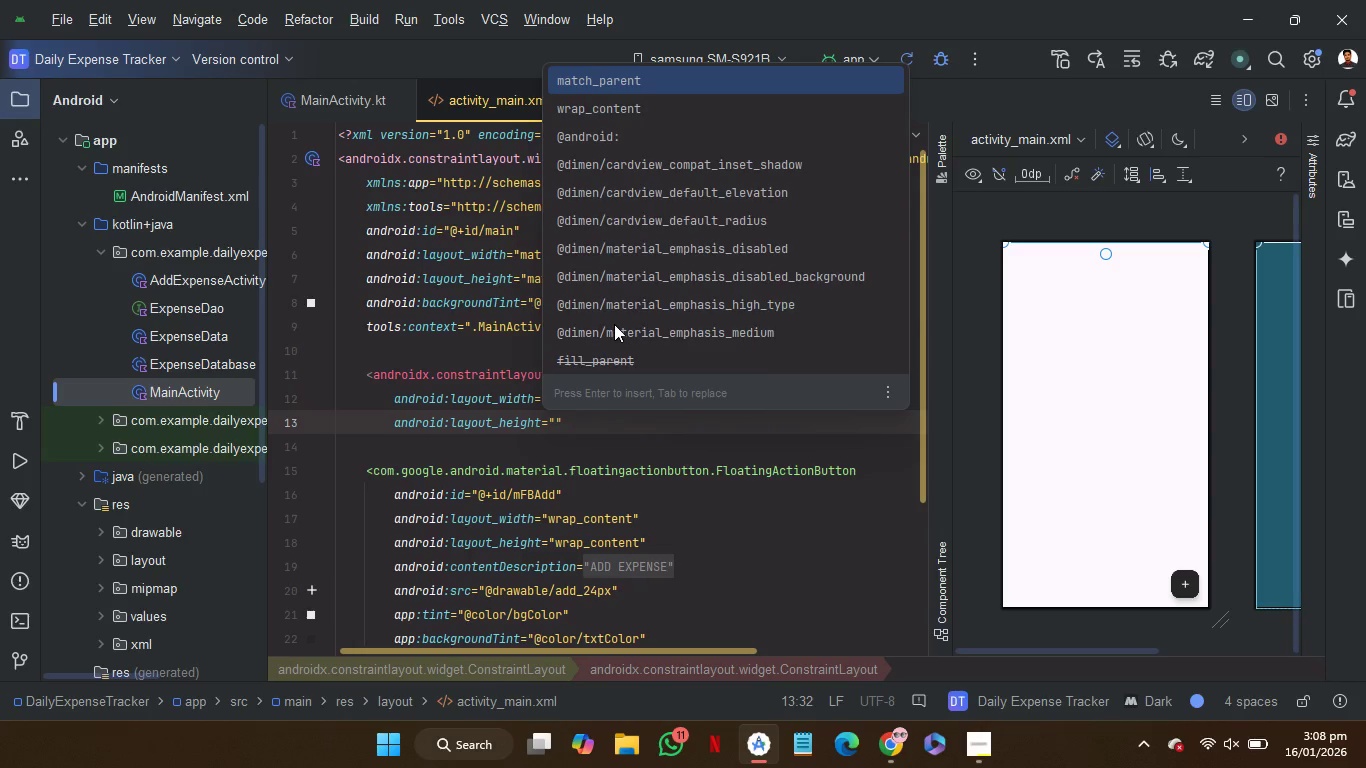 
key(ArrowDown)
 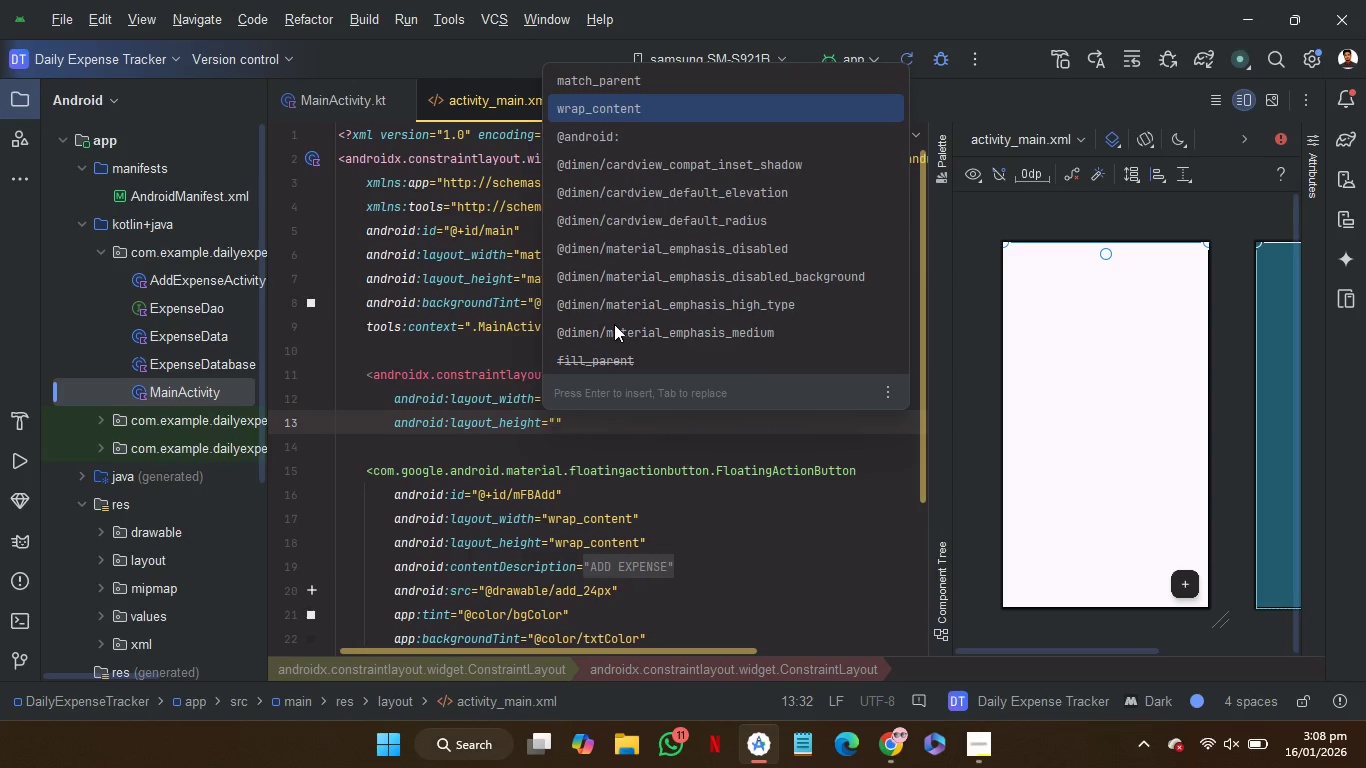 
key(Enter)
 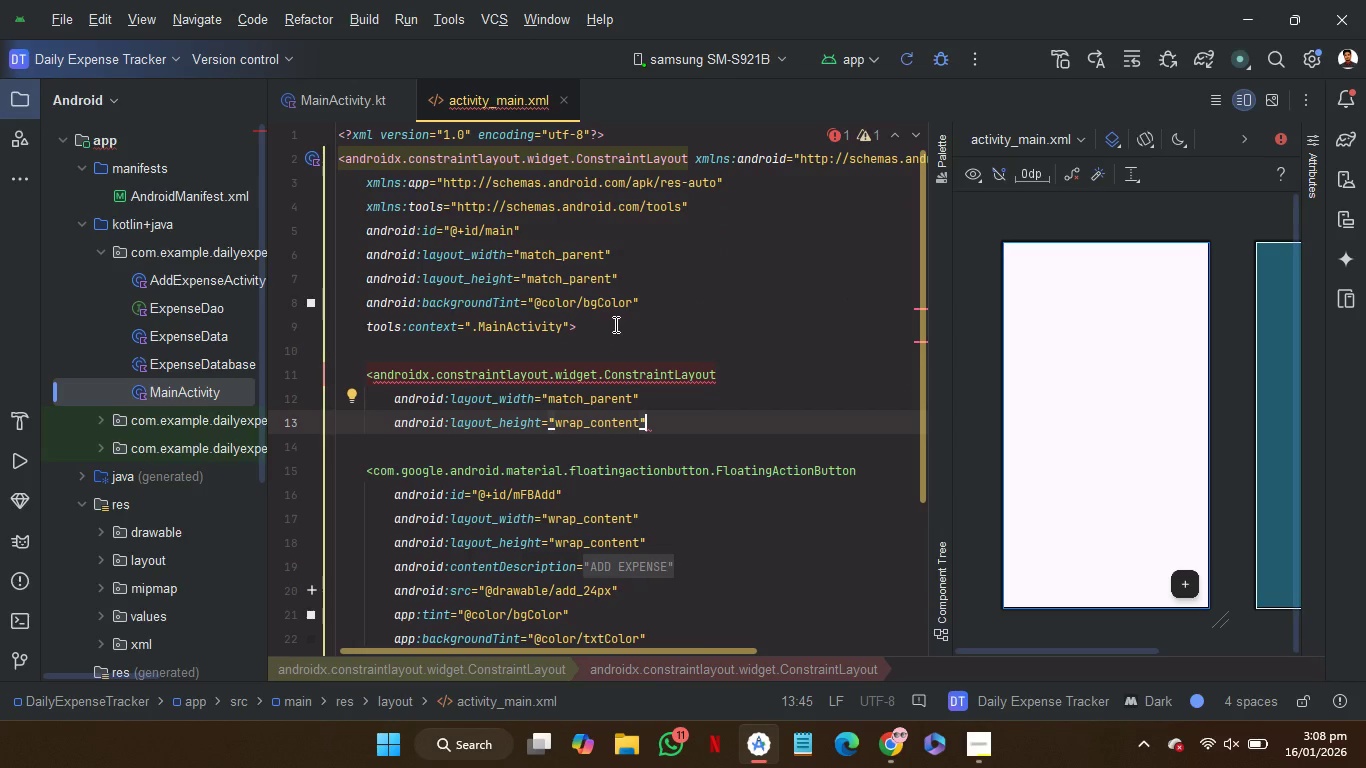 
key(Shift+Period)
 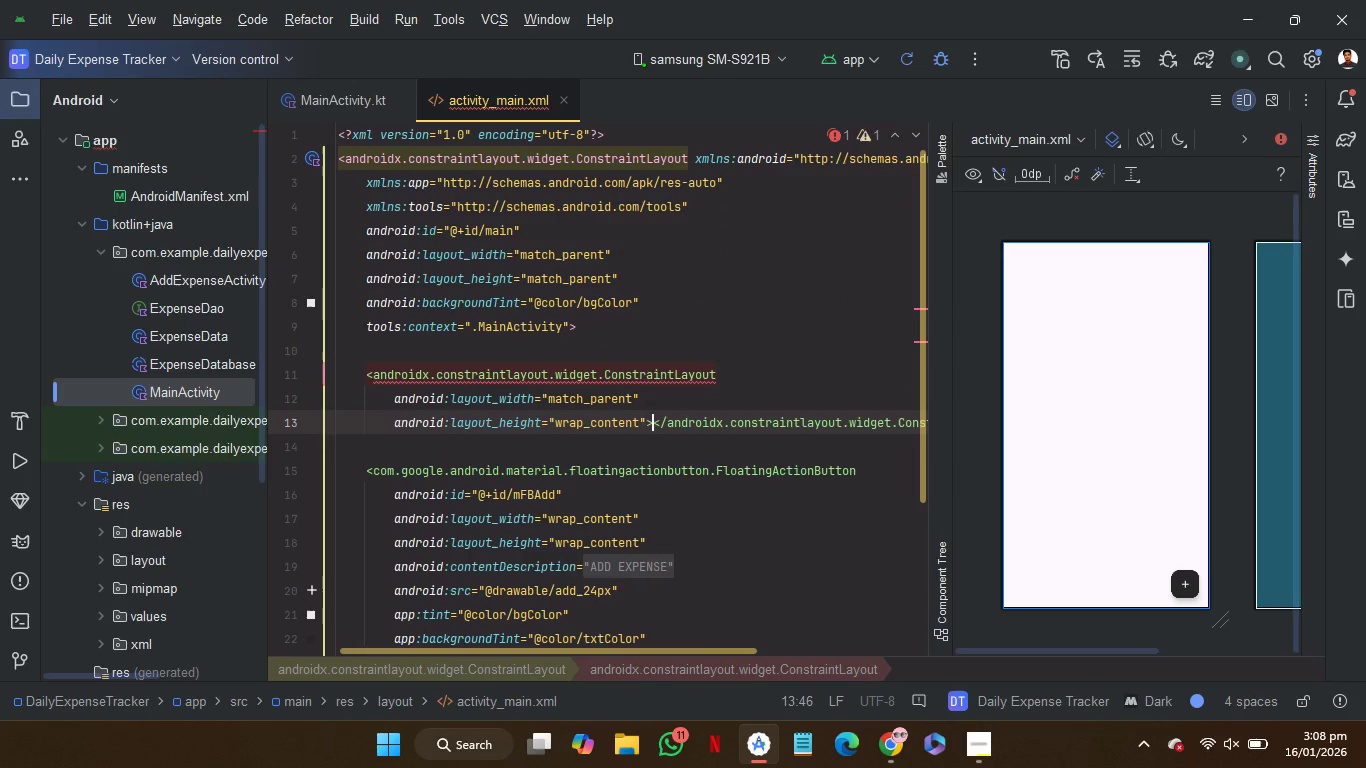 
key(Enter)
 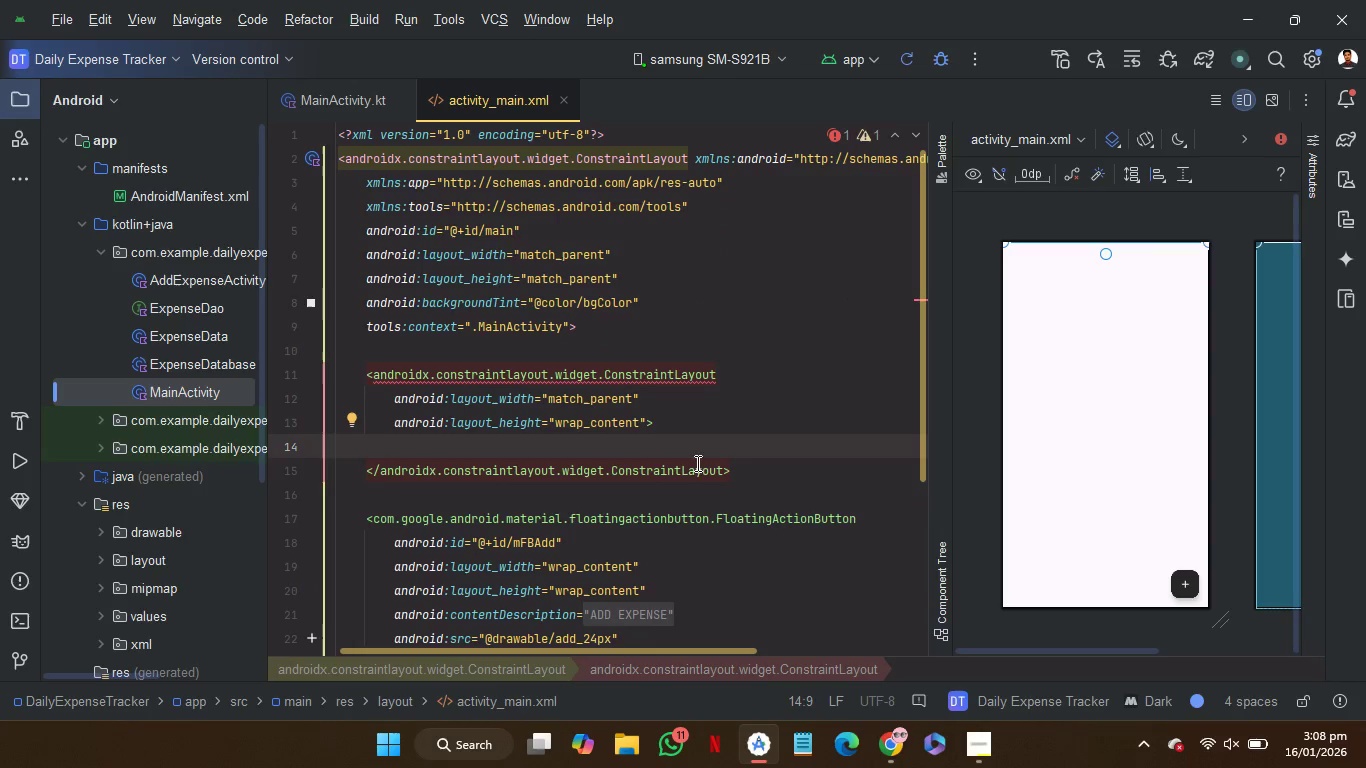 
left_click([689, 427])
 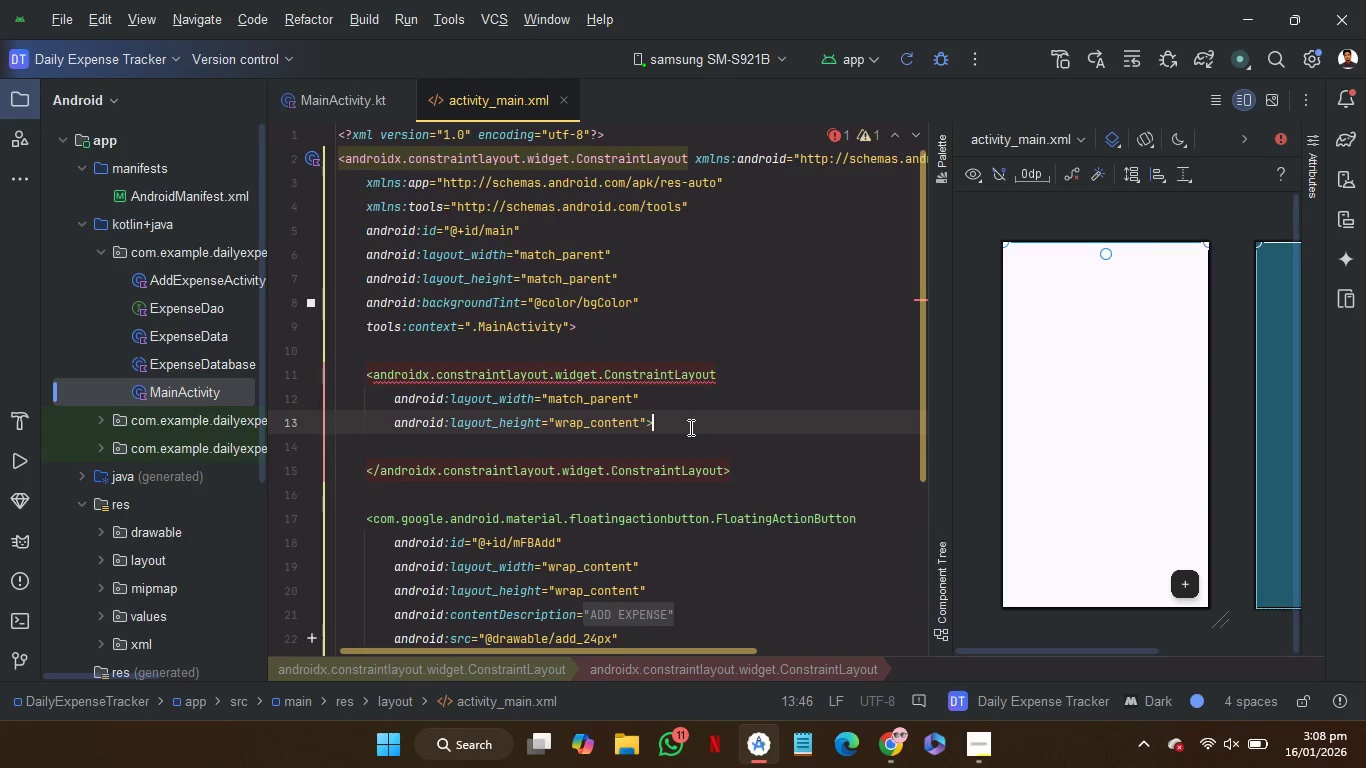 
key(ArrowLeft)
 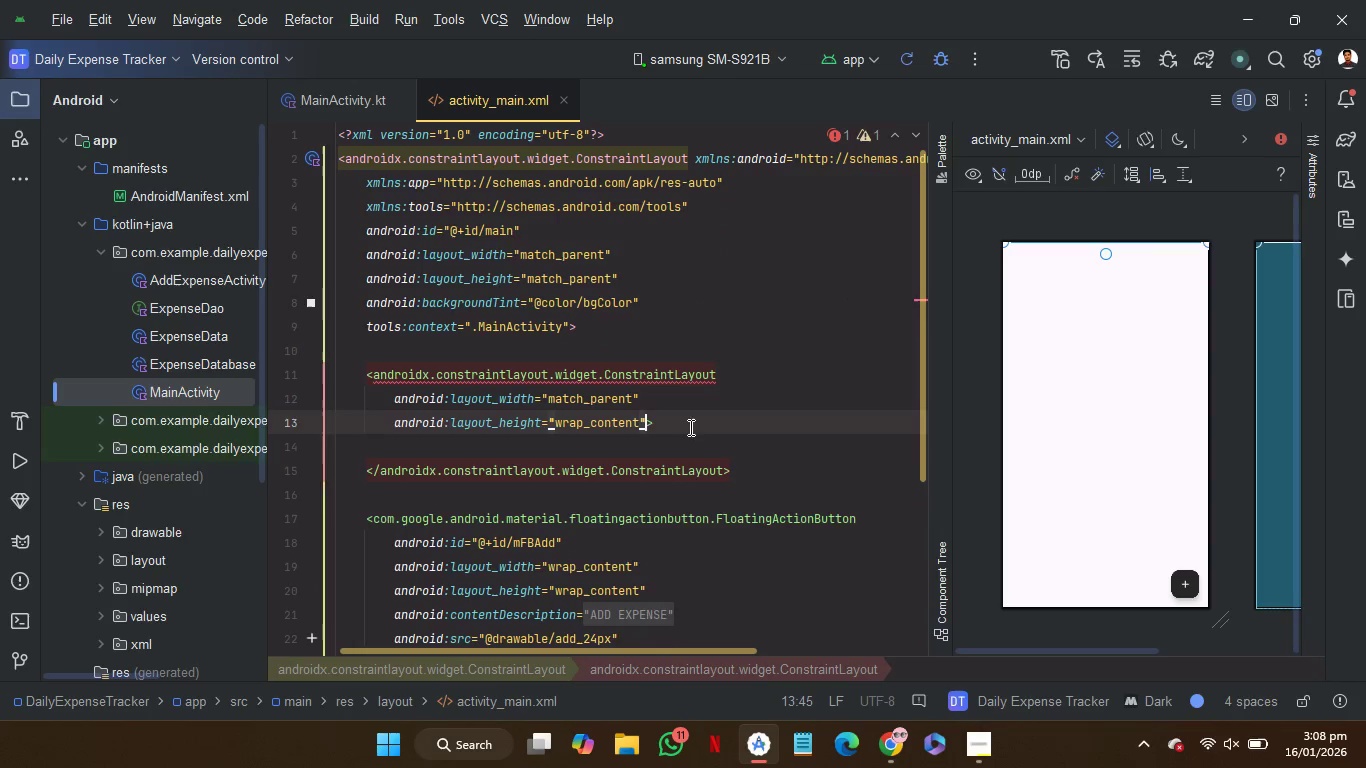 
key(Enter)
 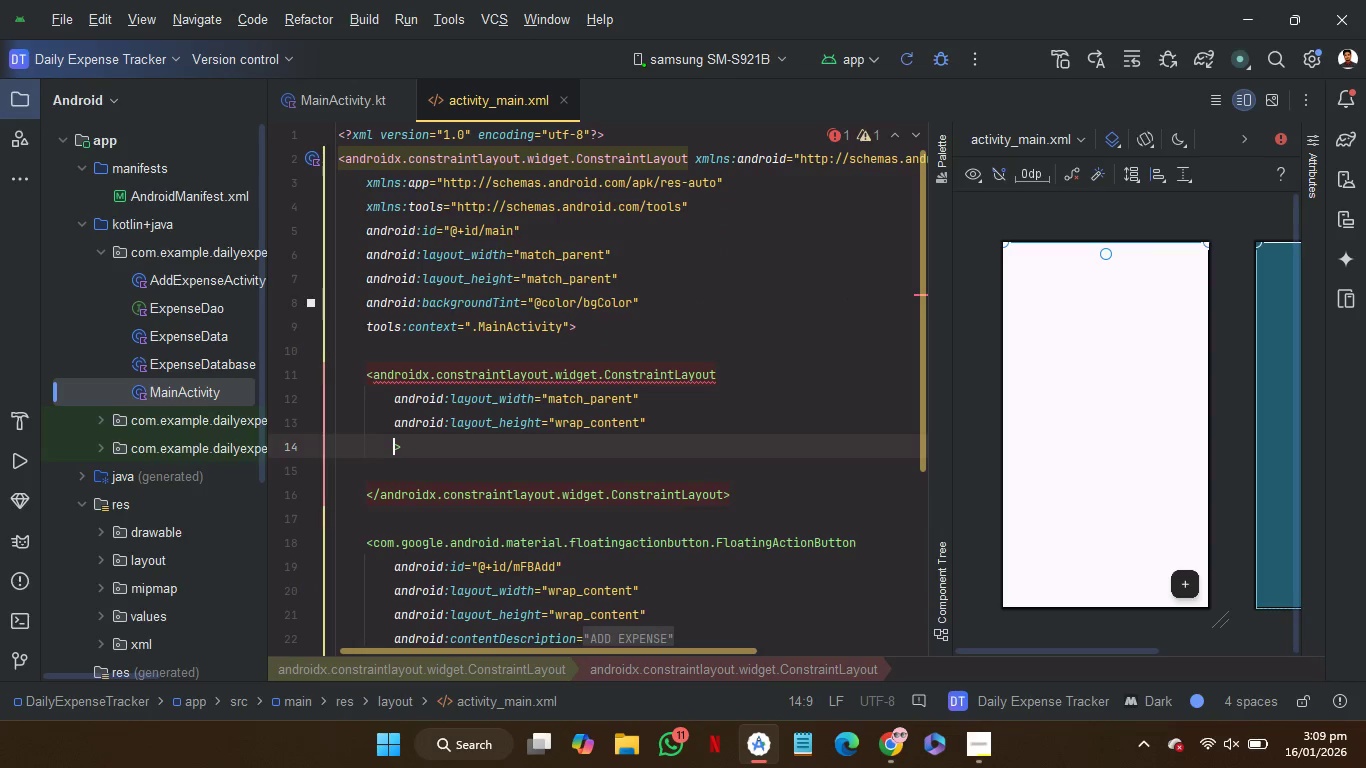 
type(top)
 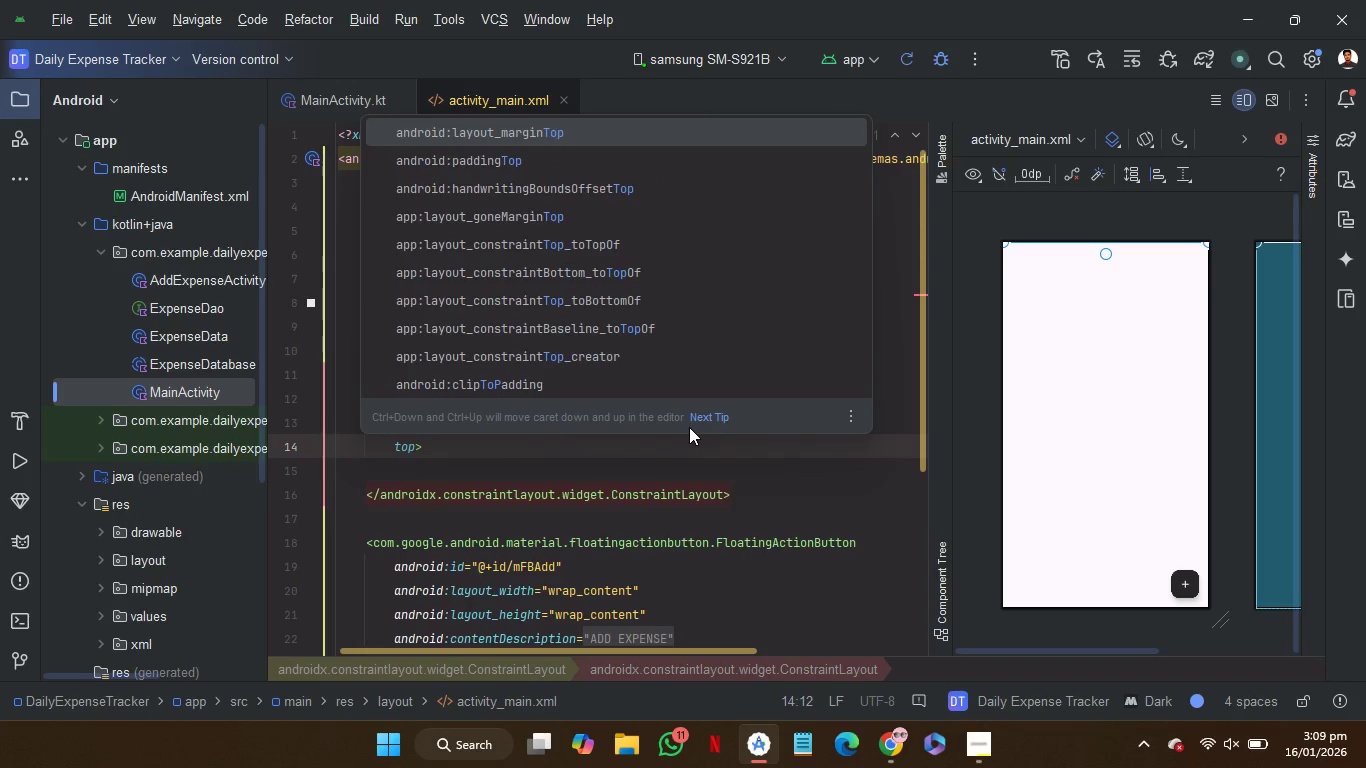 
key(ArrowDown)
 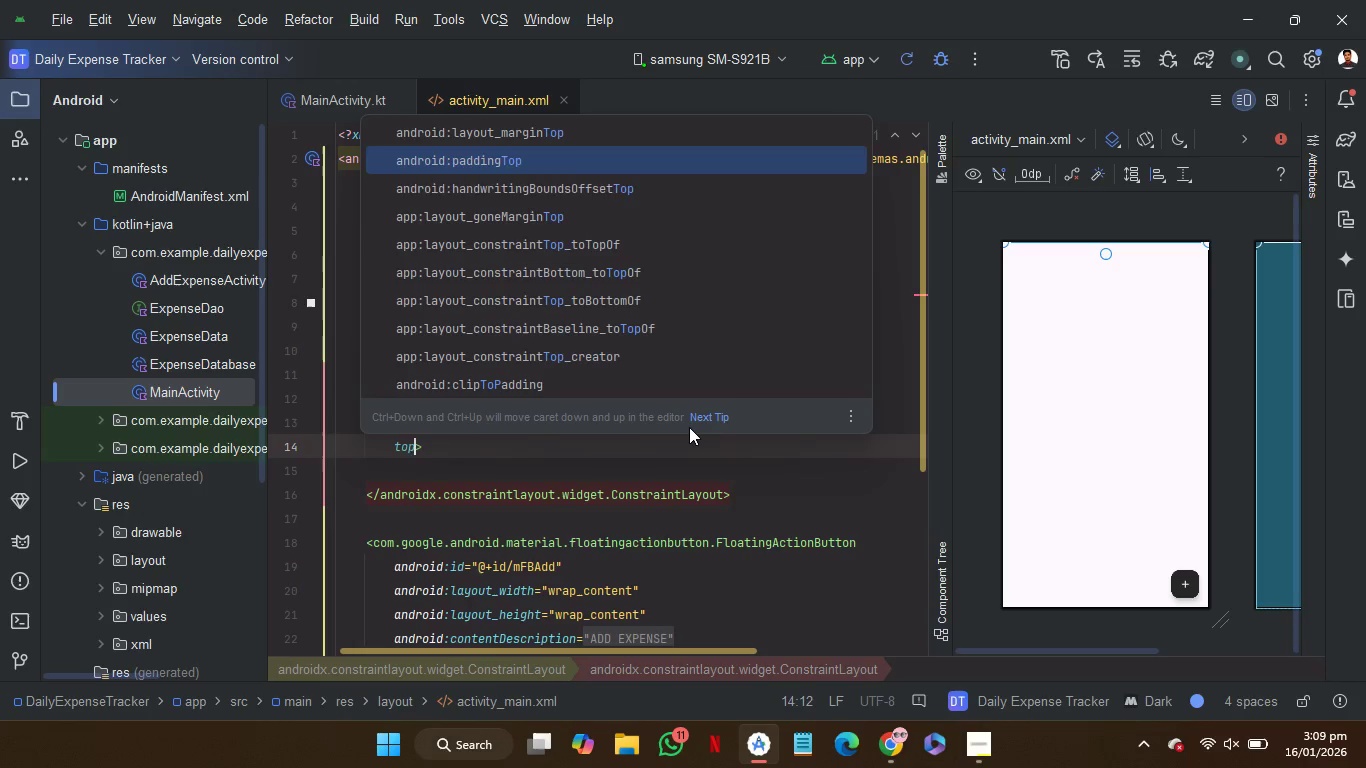 
key(ArrowDown)
 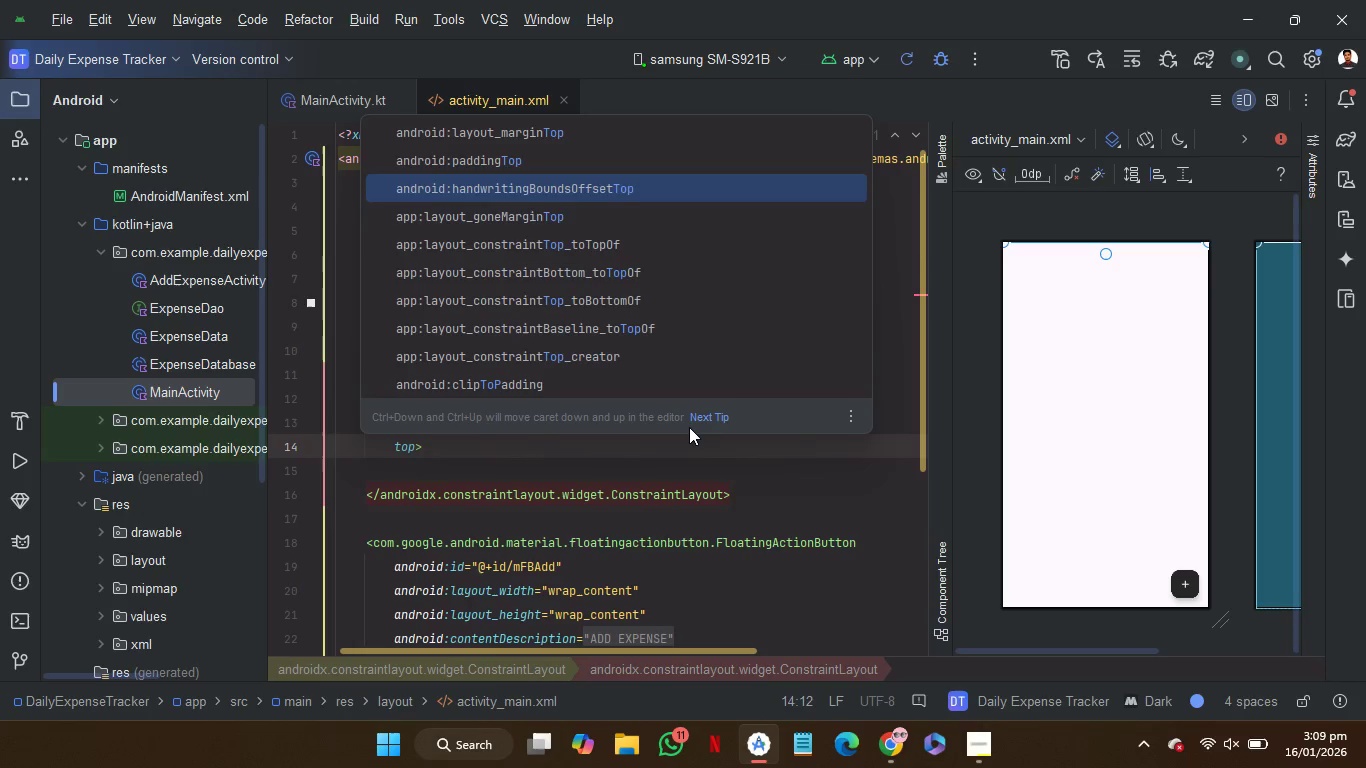 
key(ArrowDown)
 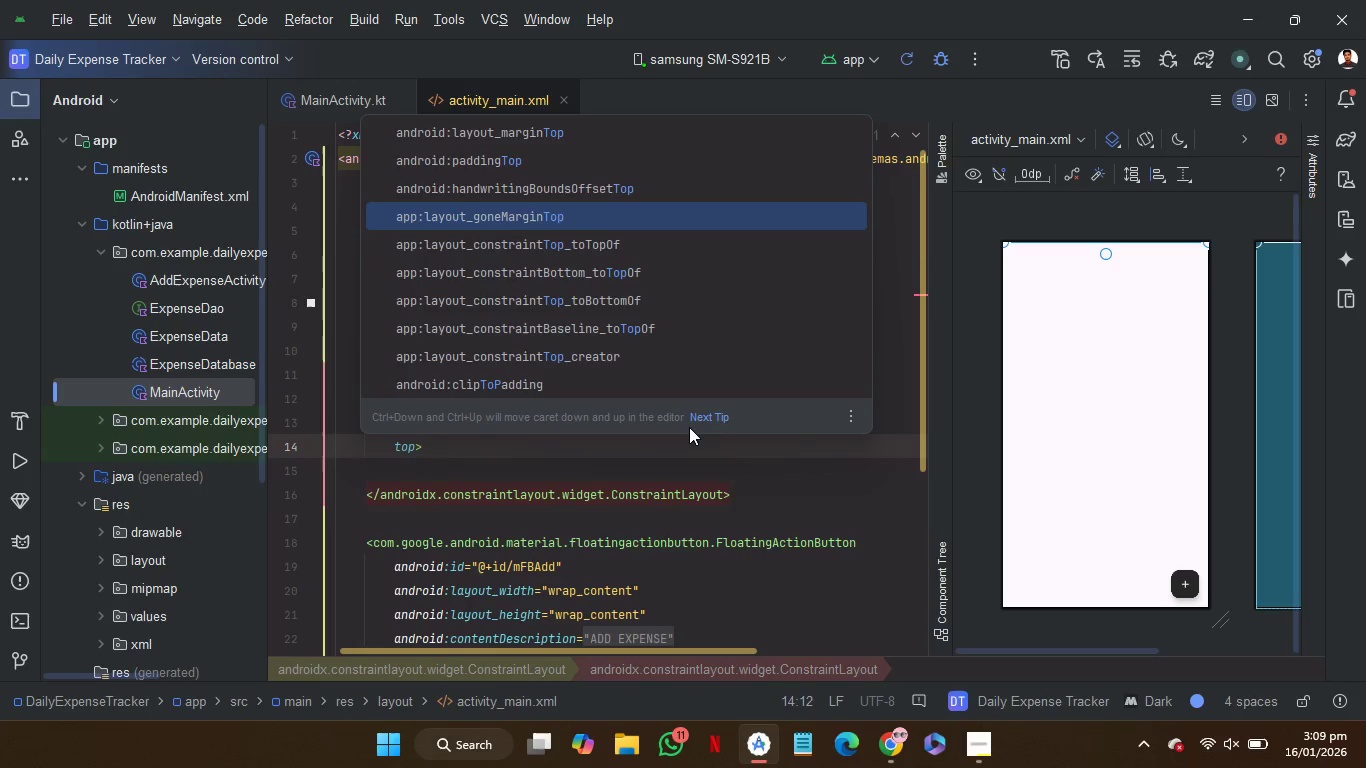 
key(ArrowDown)
 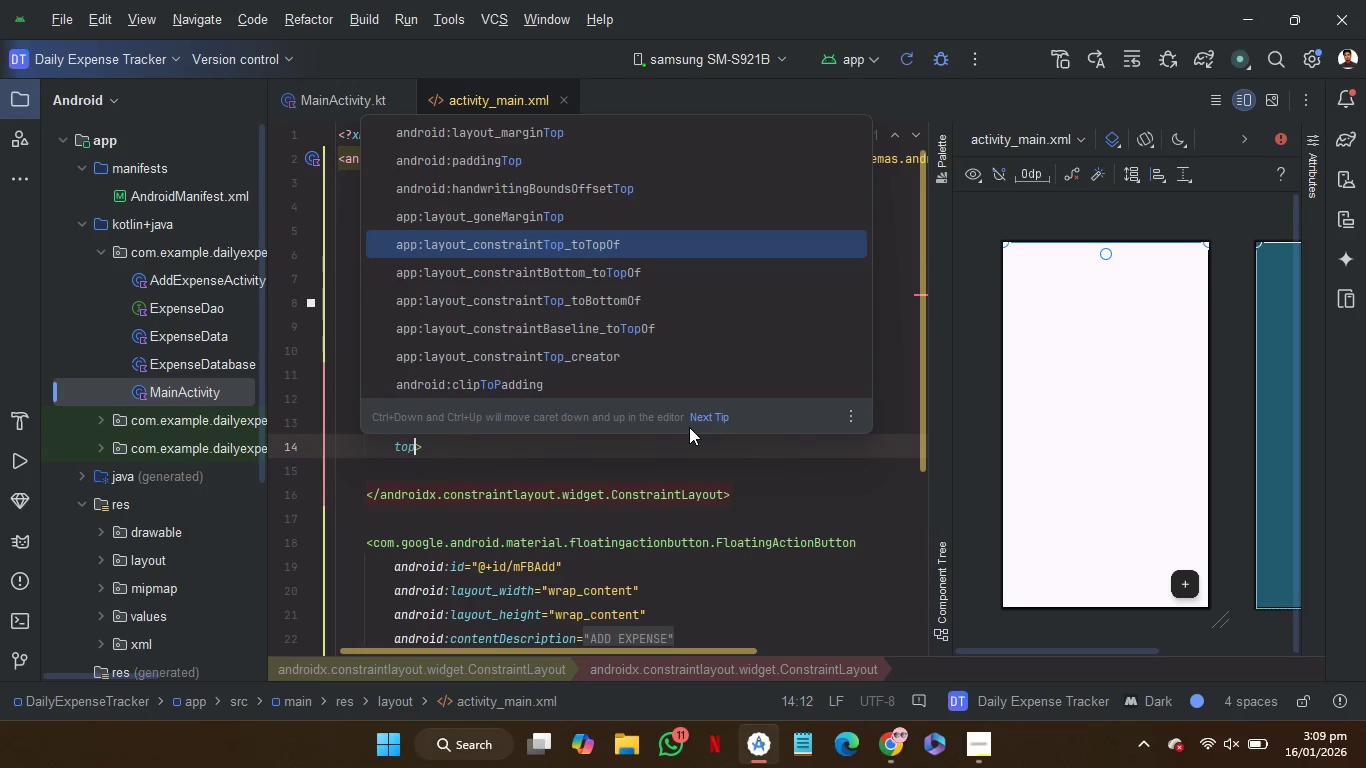 
key(Enter)
 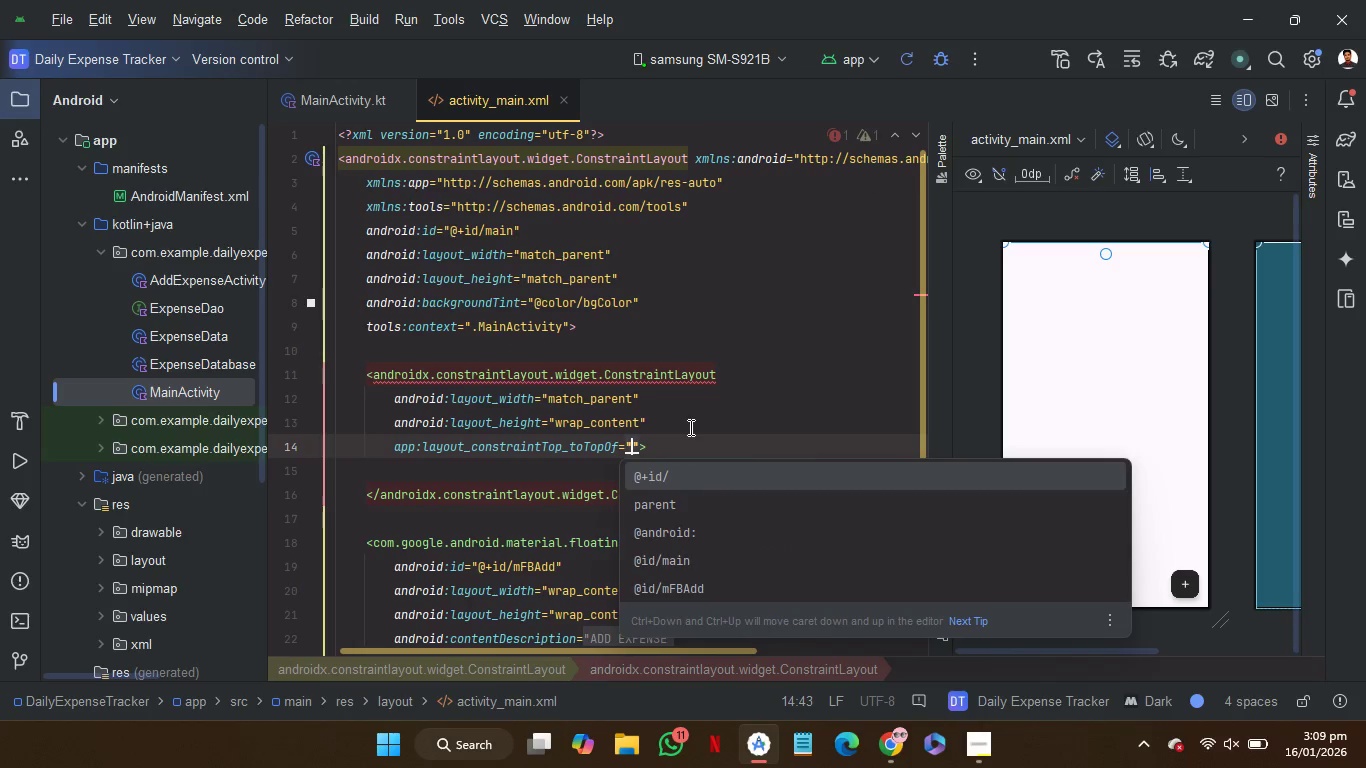 
key(ArrowDown)
 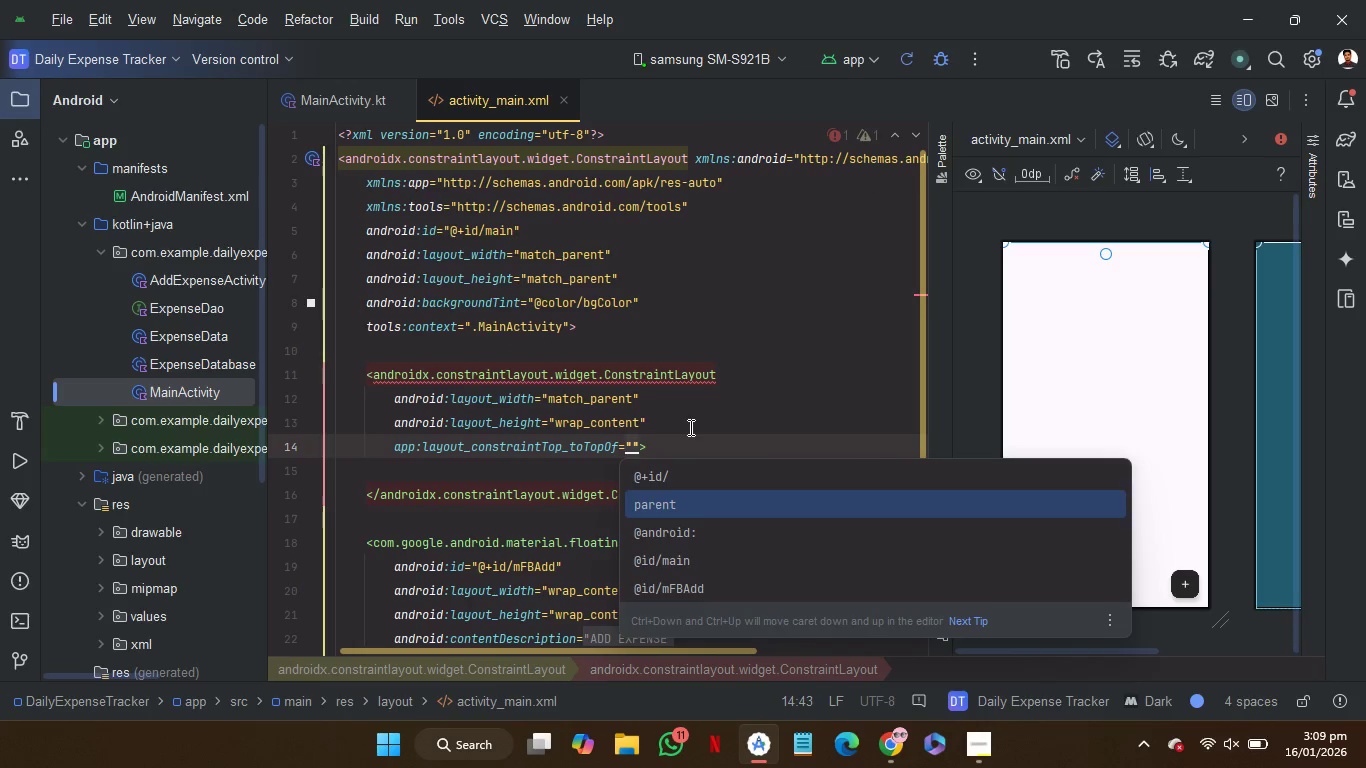 
key(Enter)
 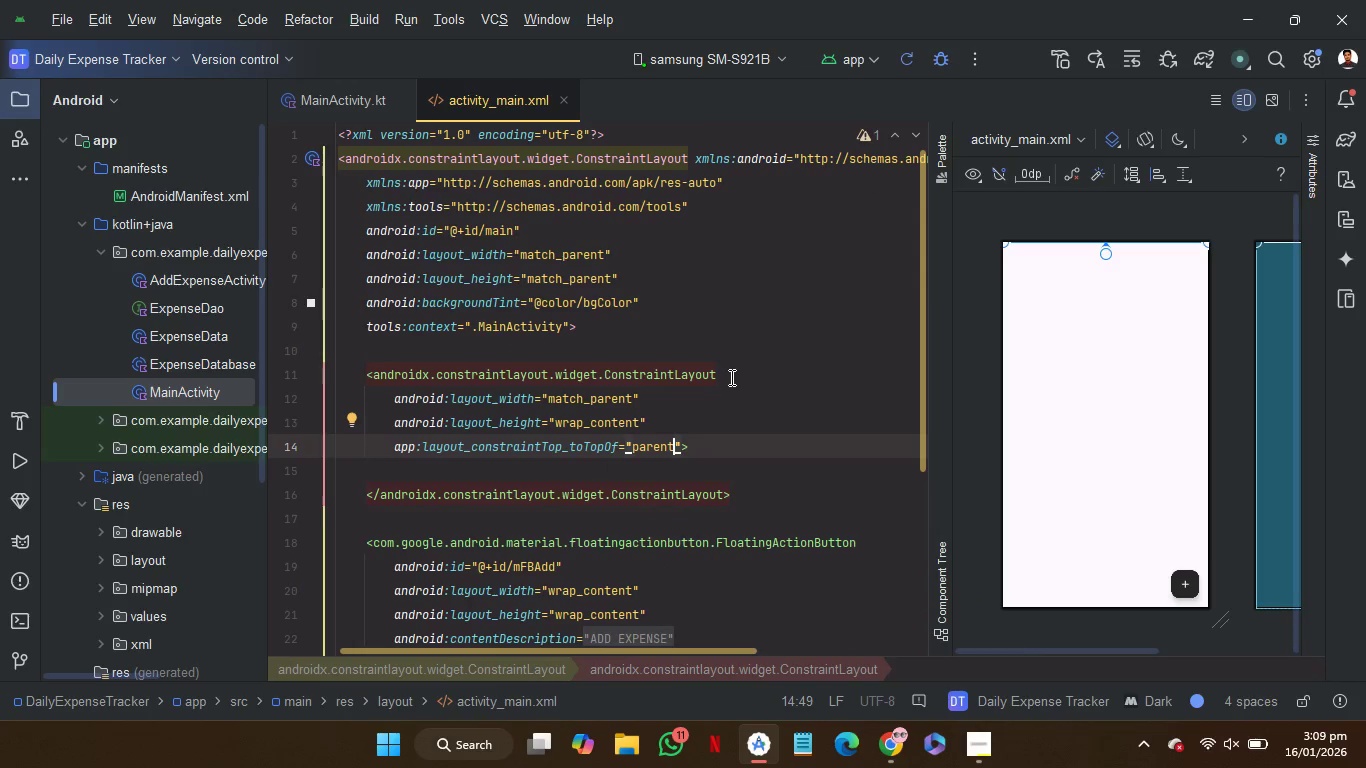 
left_click([734, 377])
 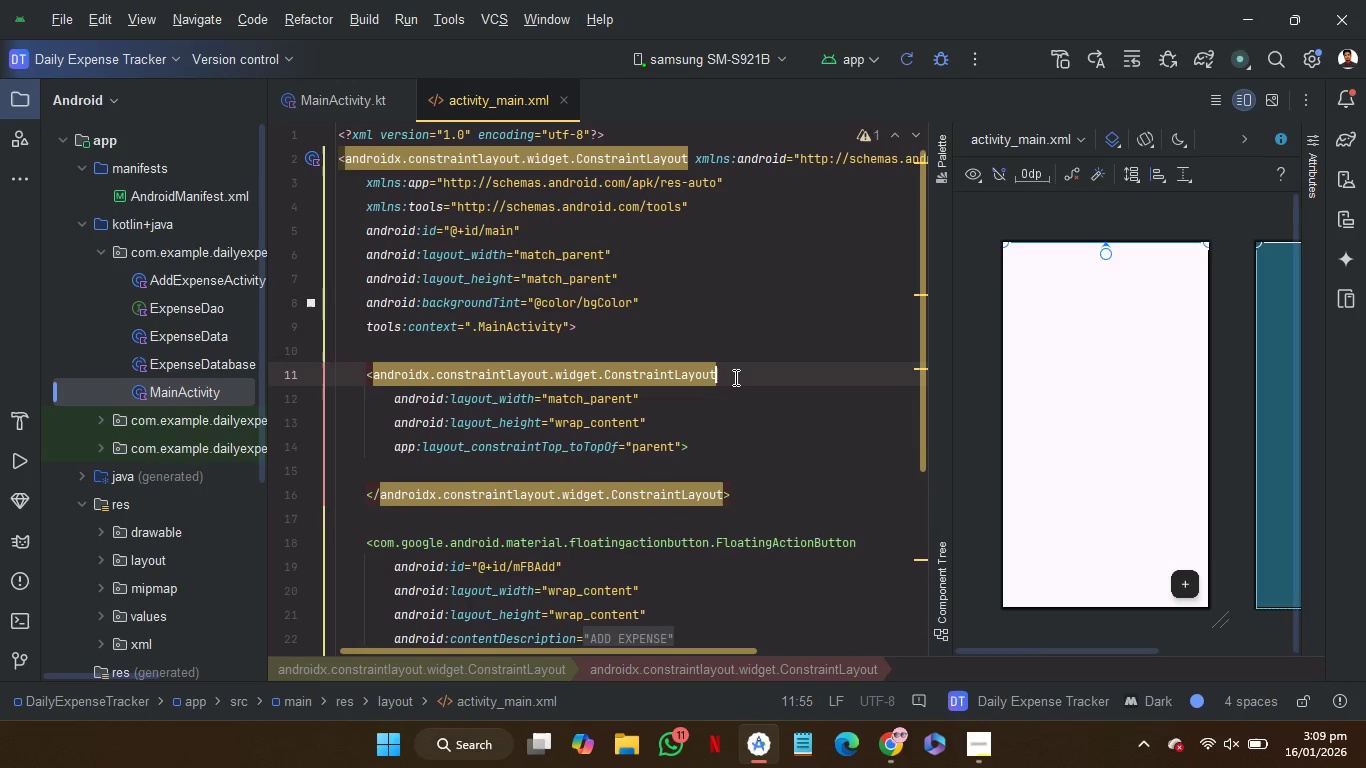 
key(Enter)
 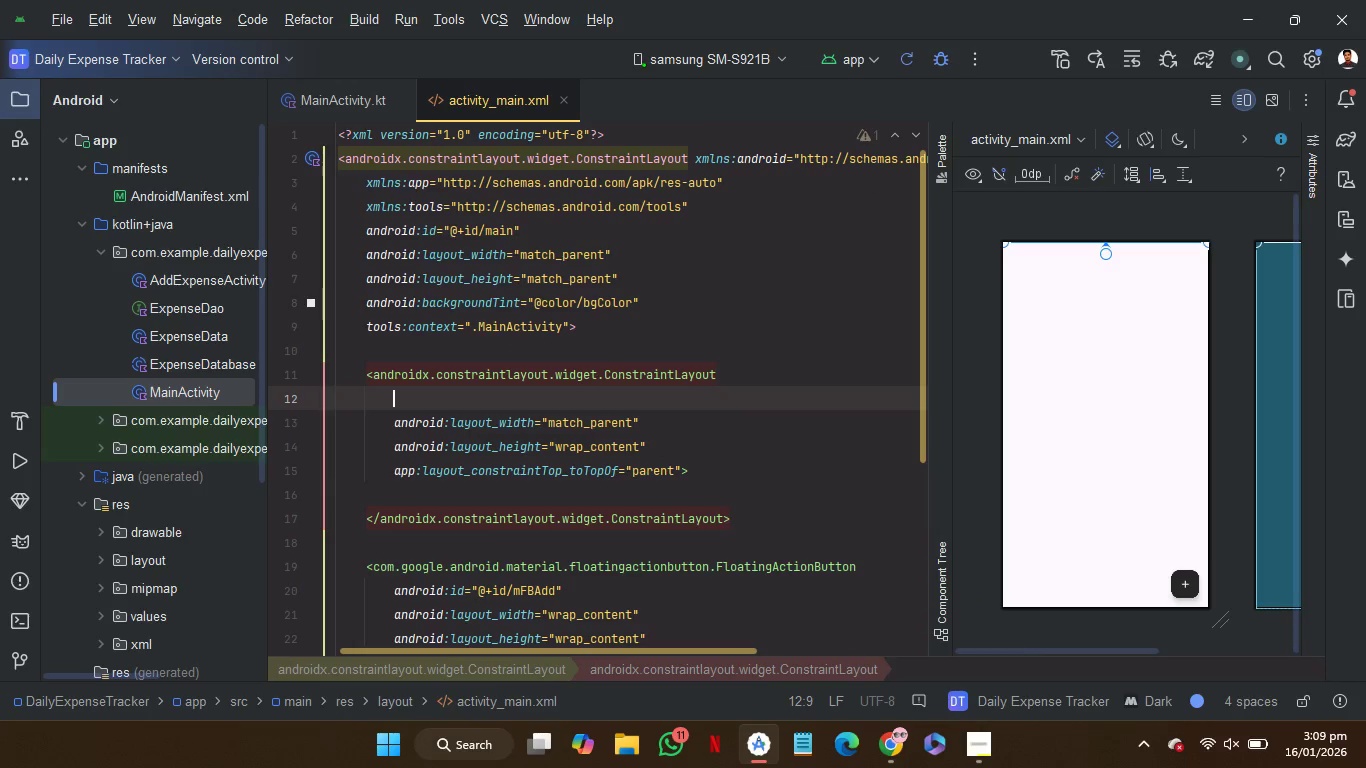 
type(id)
 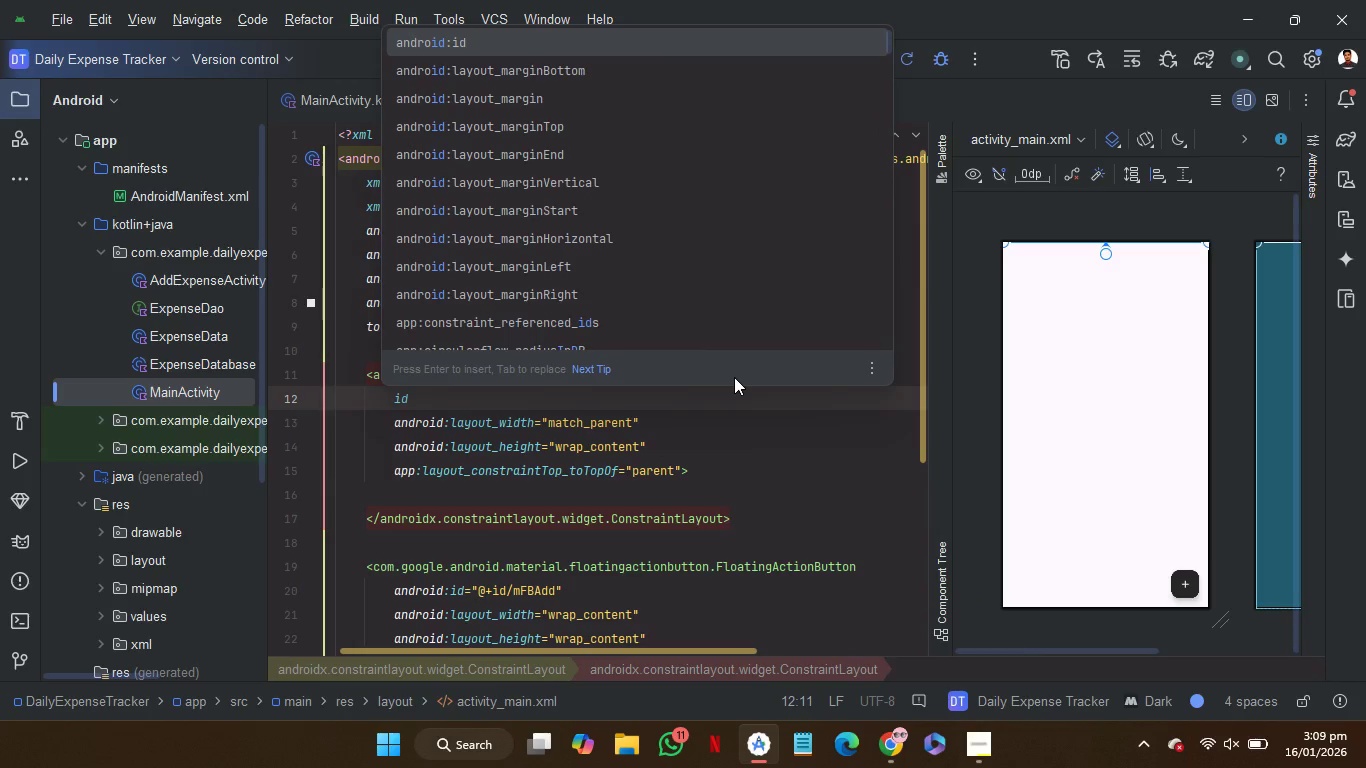 
key(Enter)
 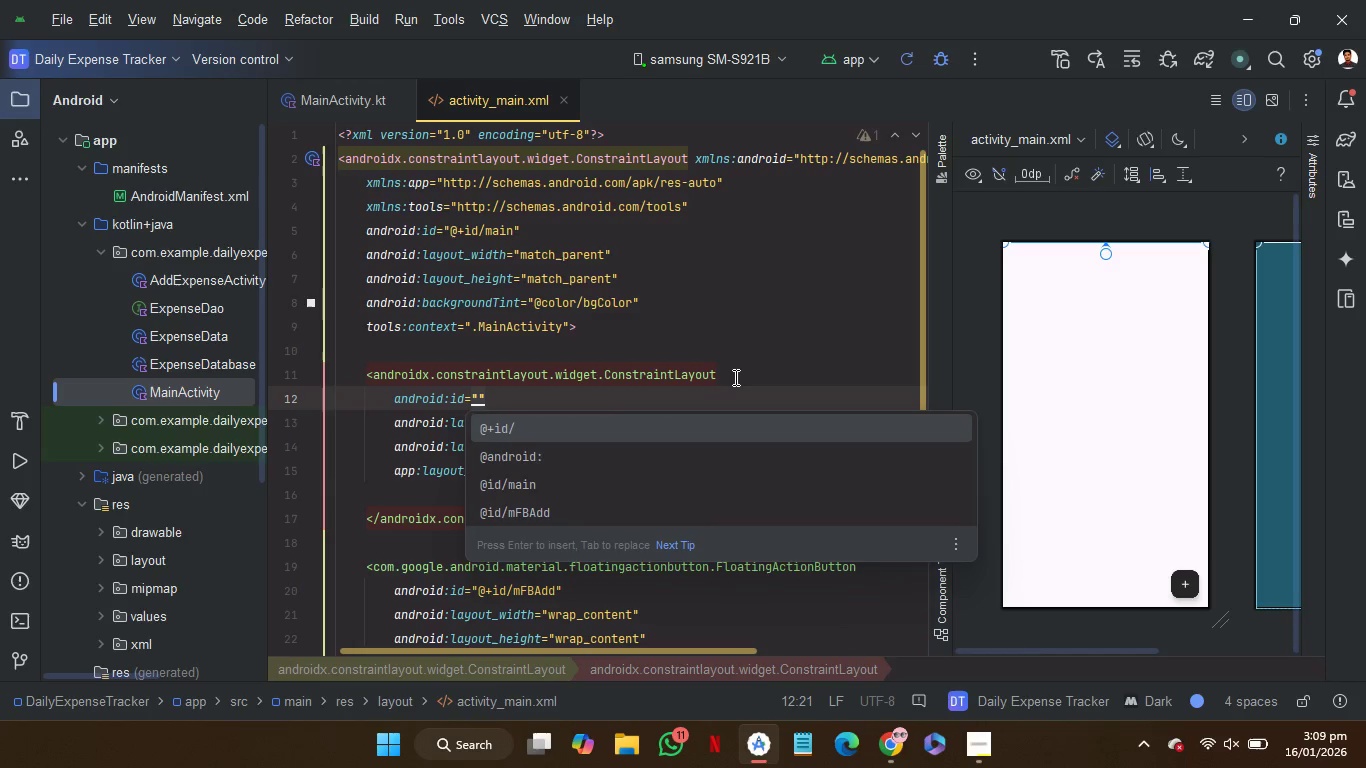 
key(Enter)
 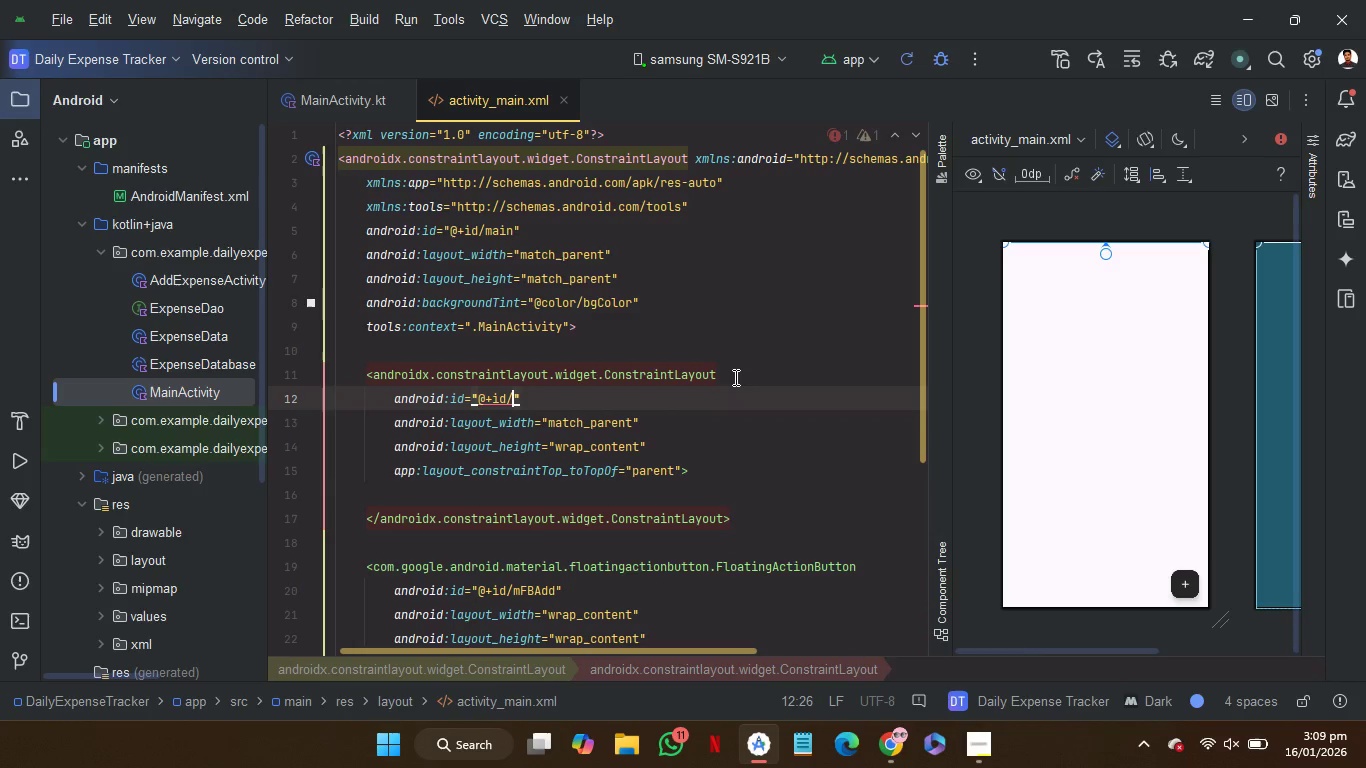 
type(topBar)
 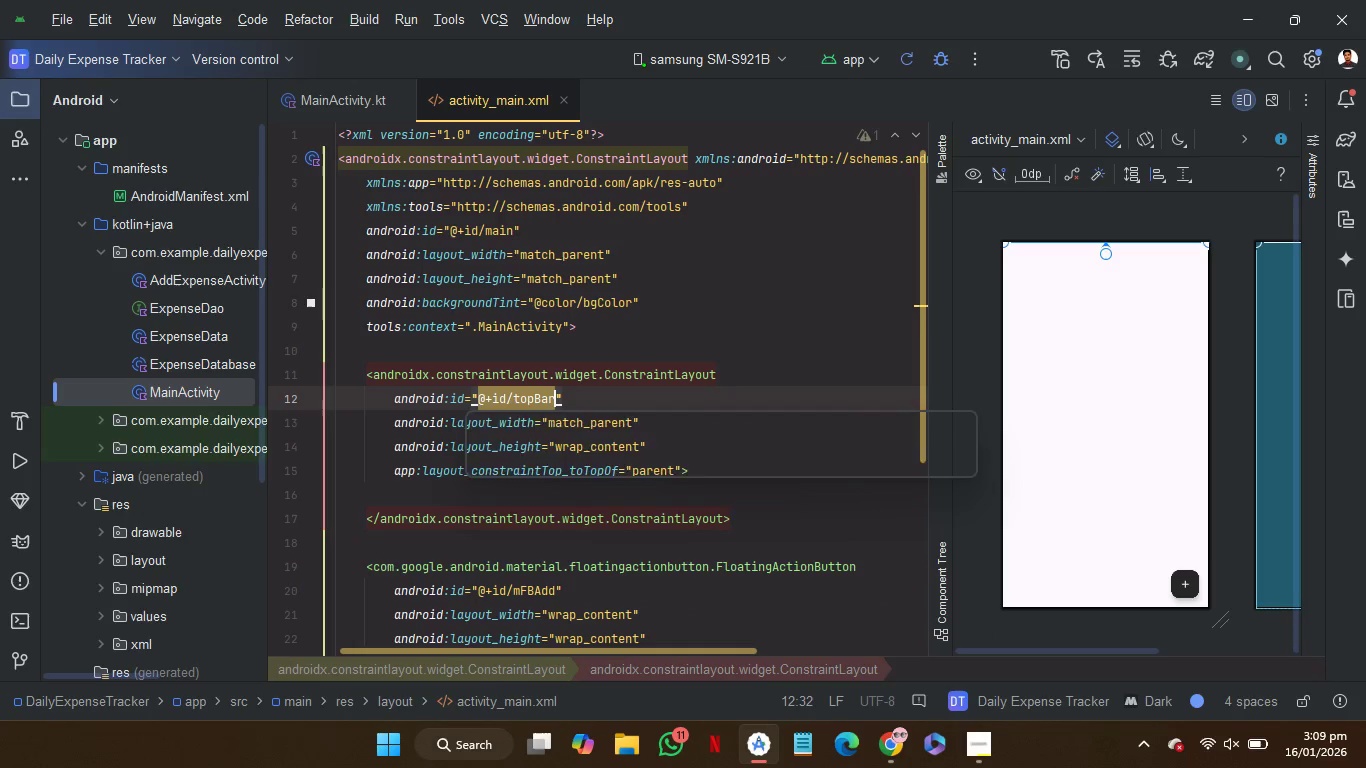 
key(ArrowDown)
 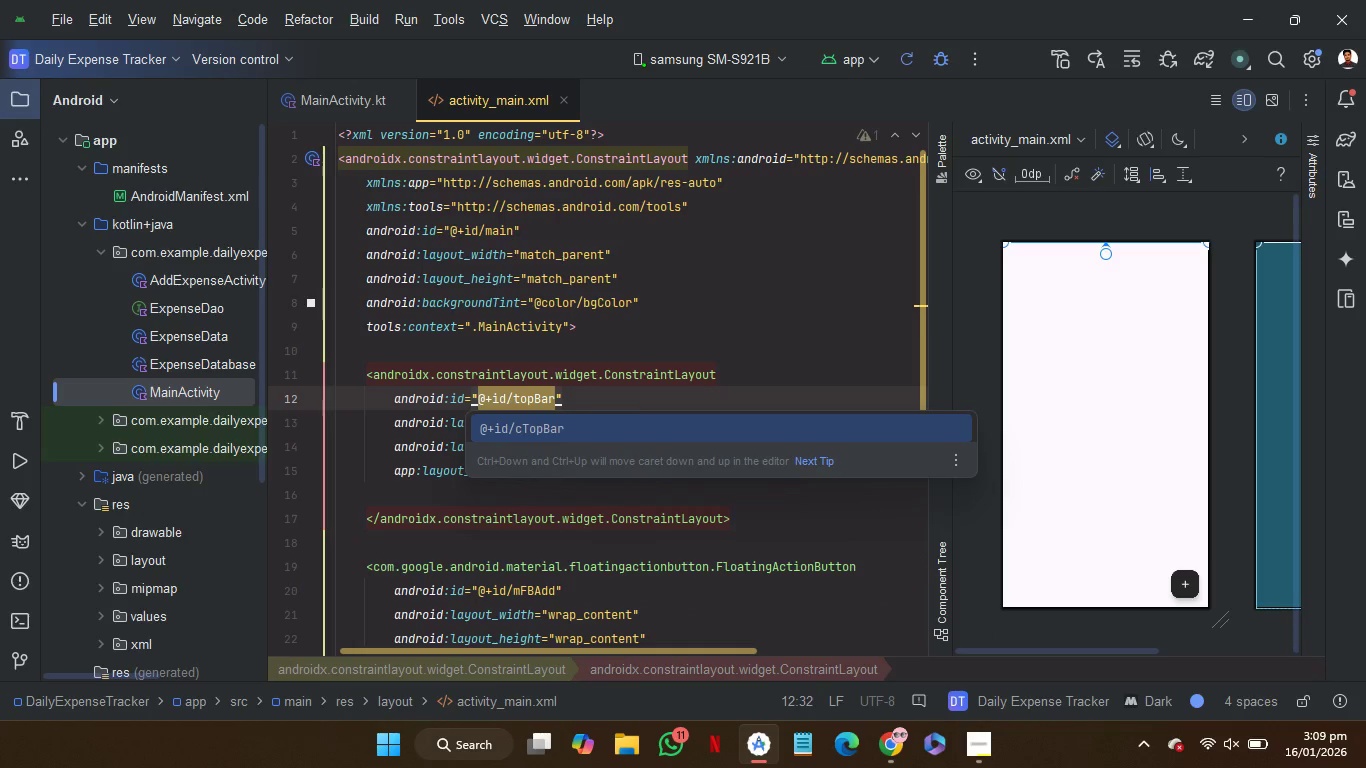 
key(Enter)
 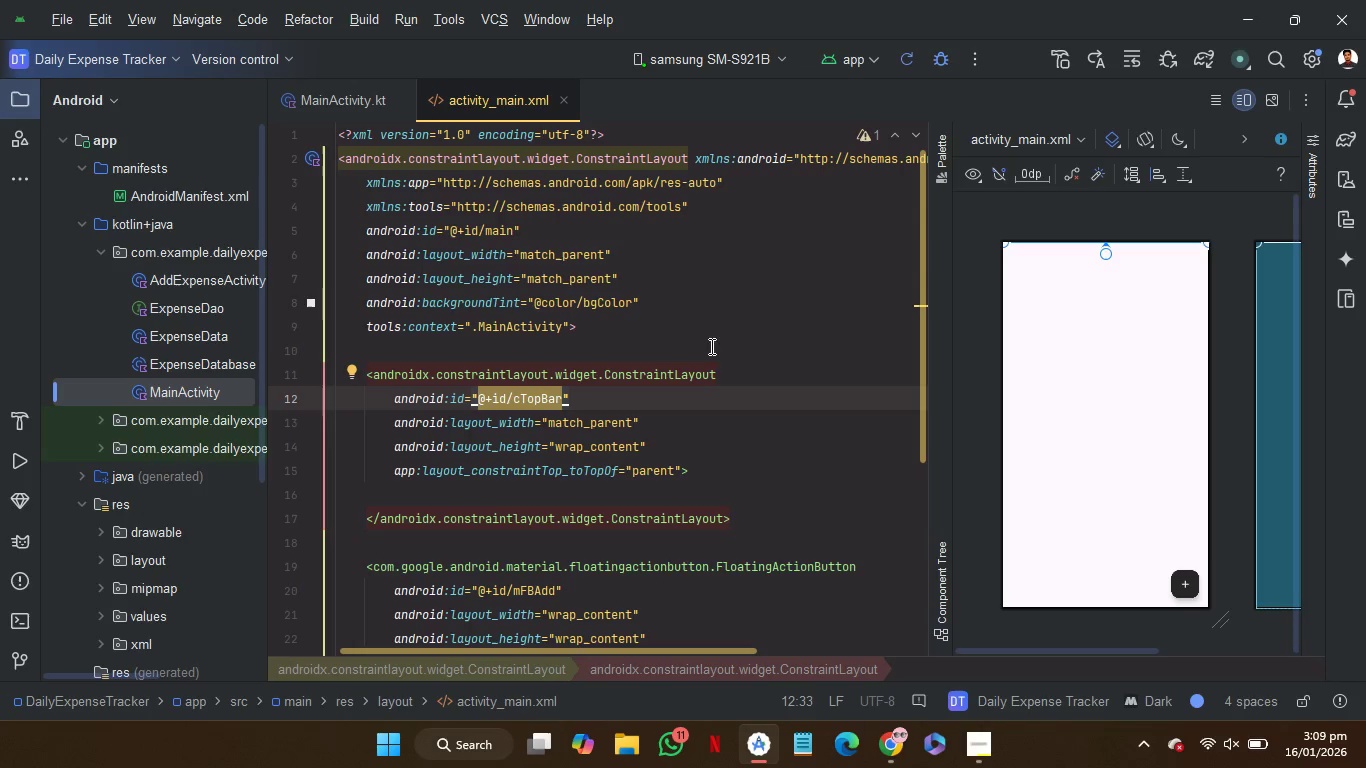 
left_click([669, 346])
 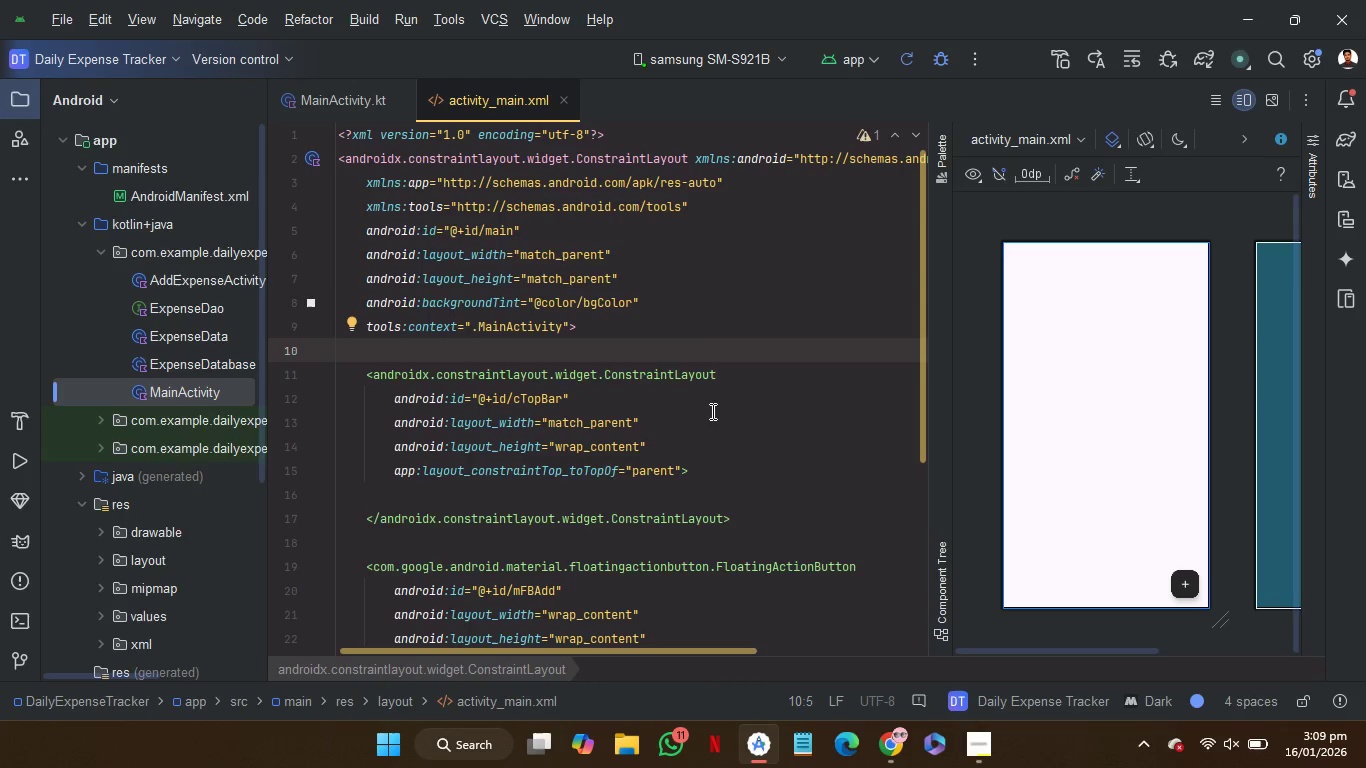 
left_click([712, 420])
 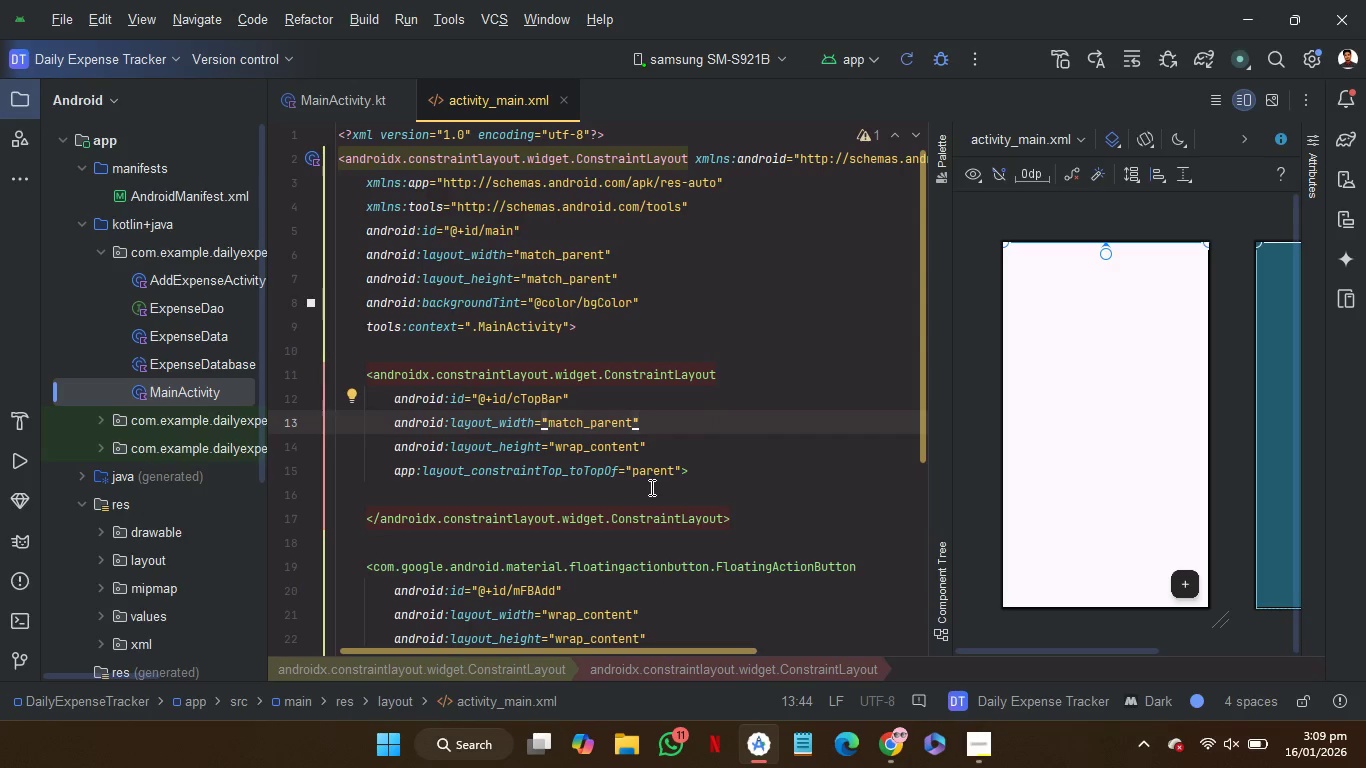 
left_click([650, 487])
 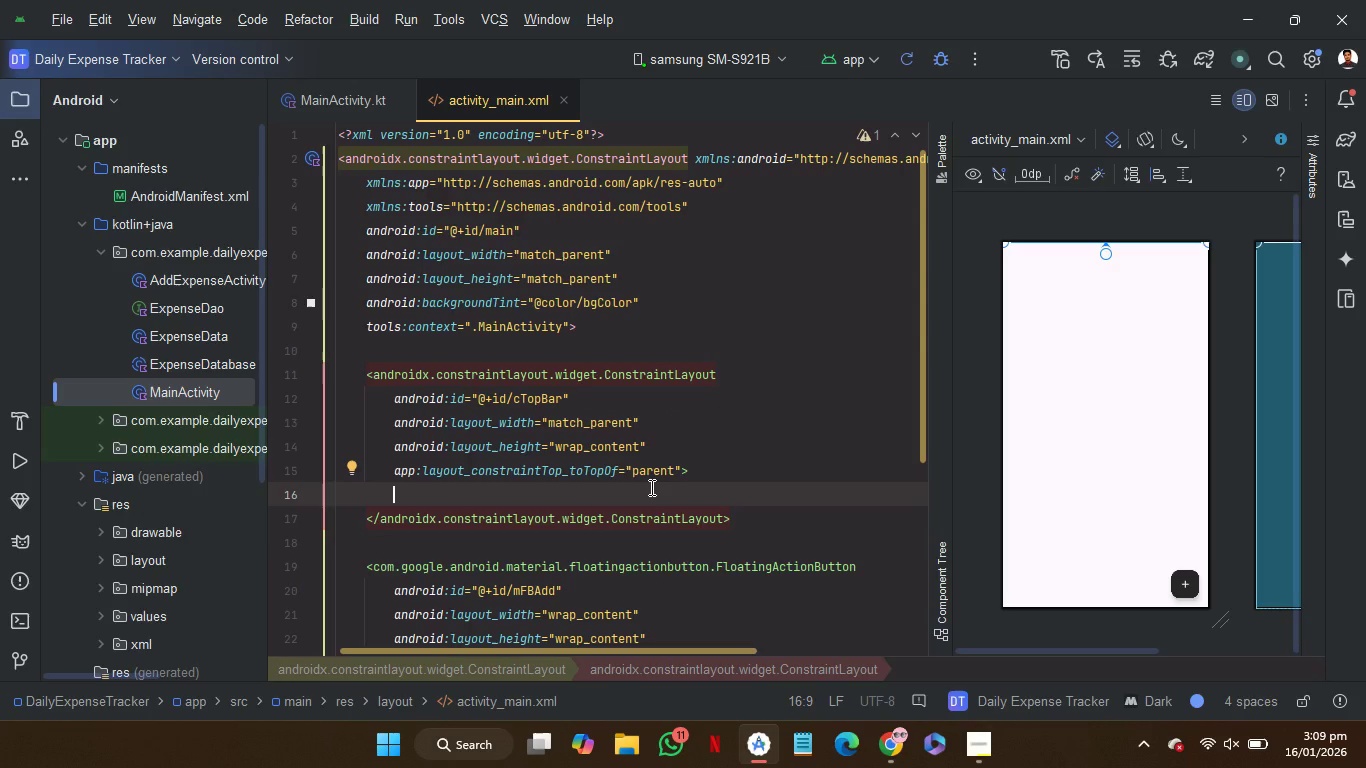 
key(Enter)
 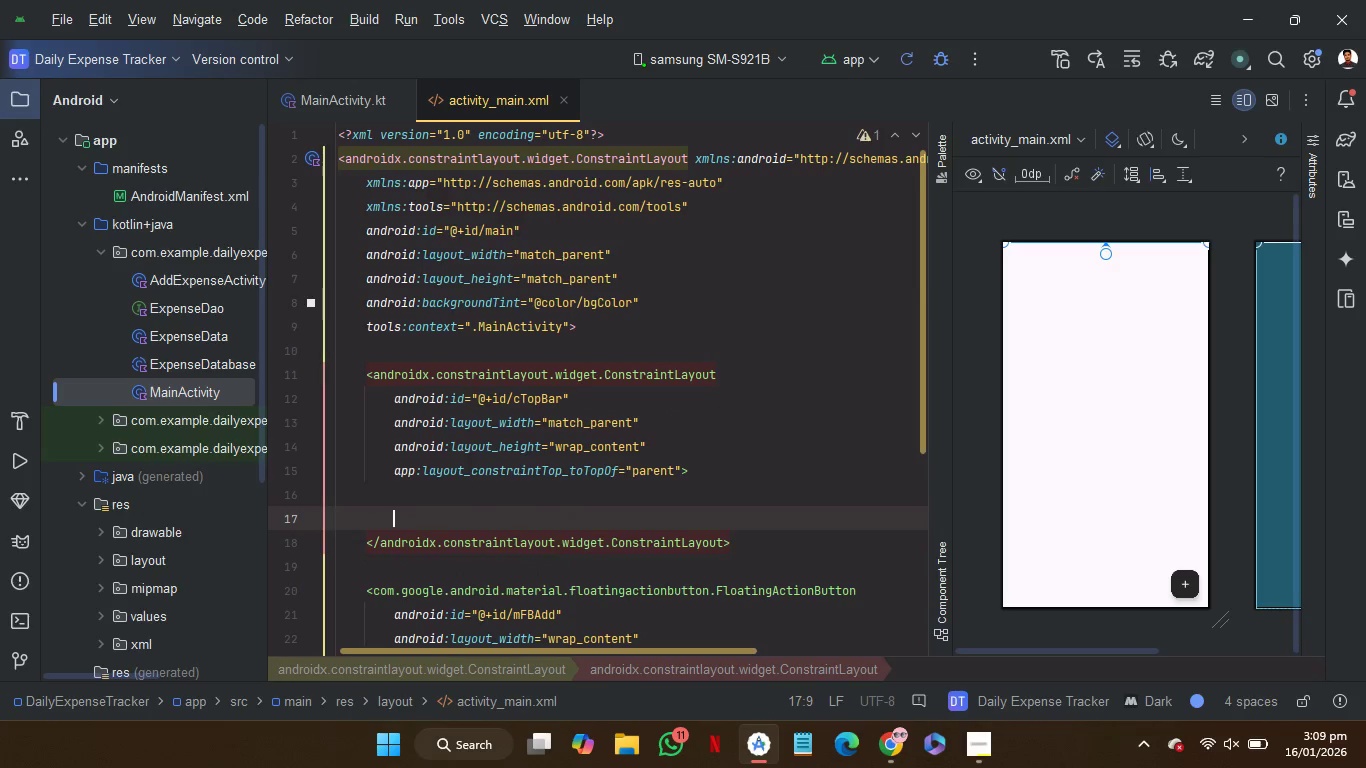 
key(Shift+Comma)
 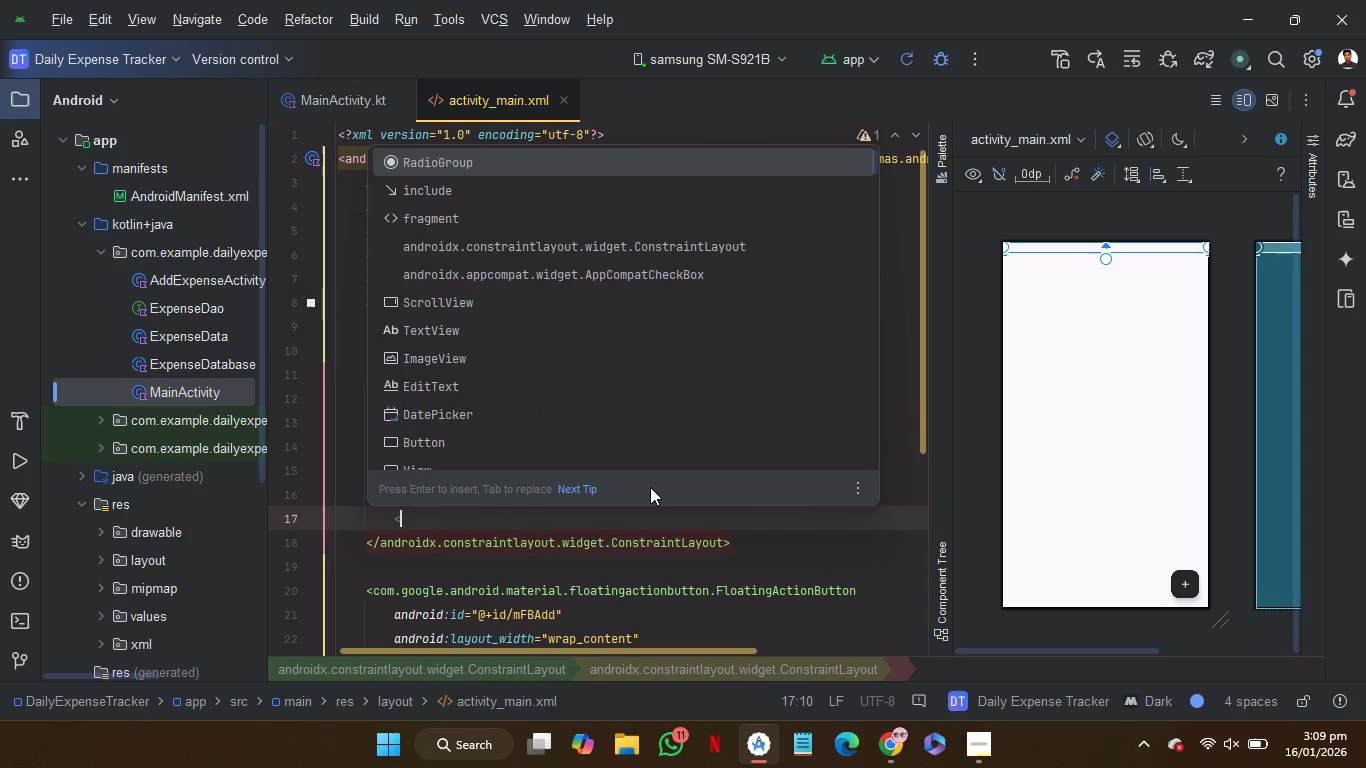 
key(Shift+T)
 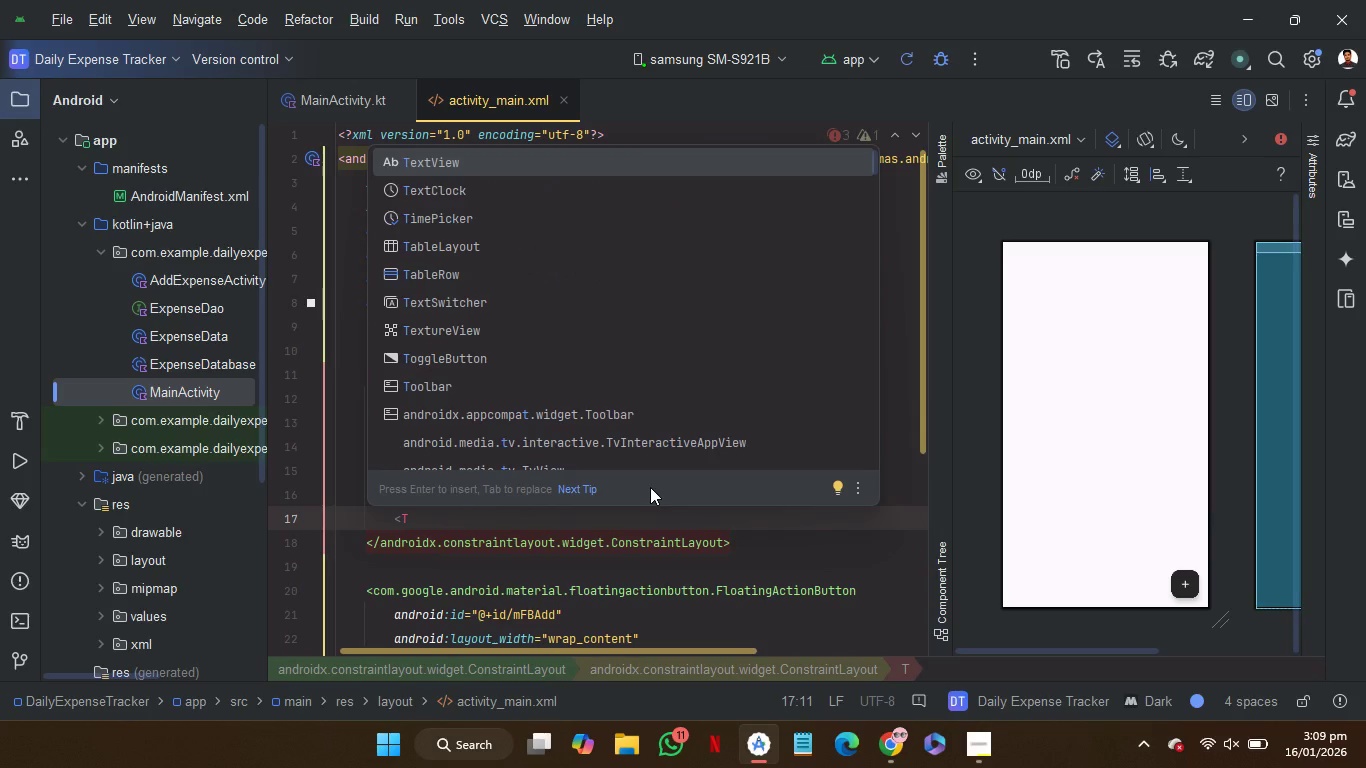 
key(Enter)
 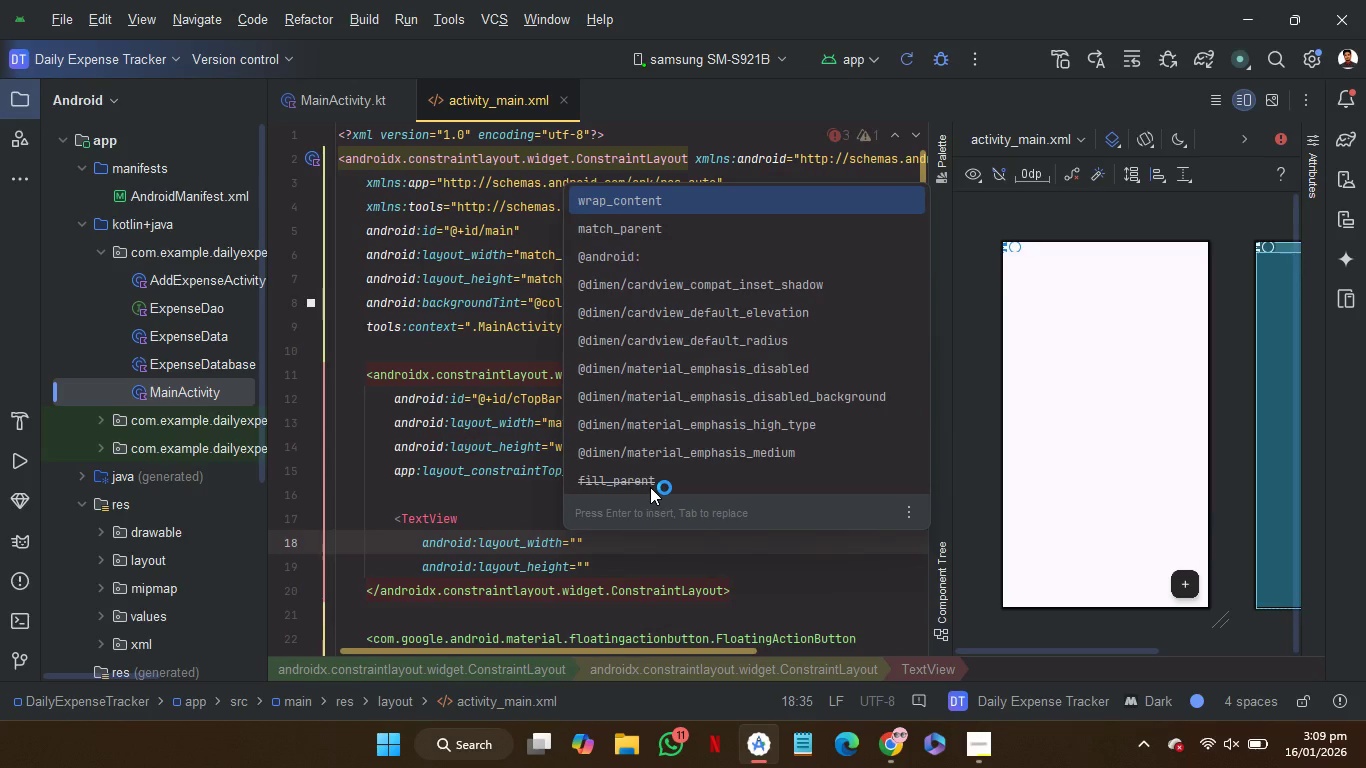 
key(Enter)
 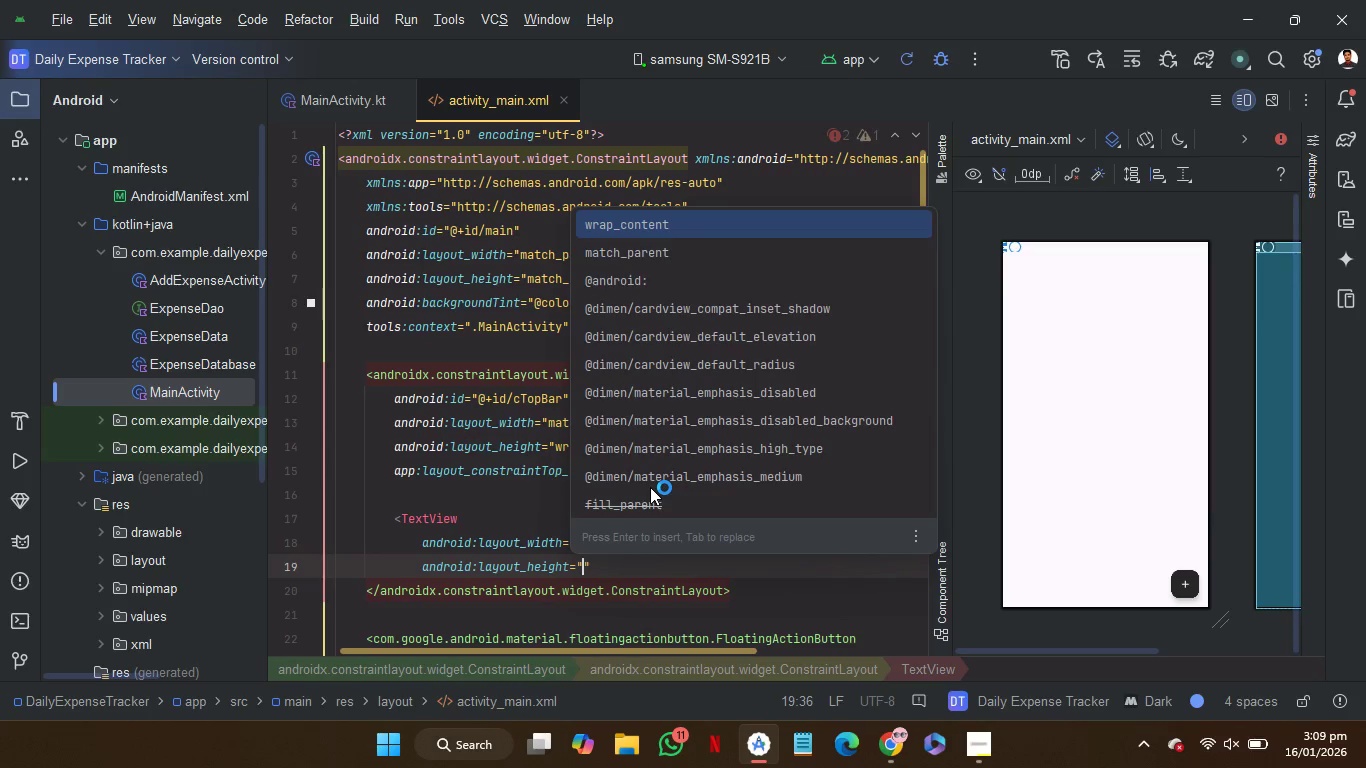 
key(Enter)
 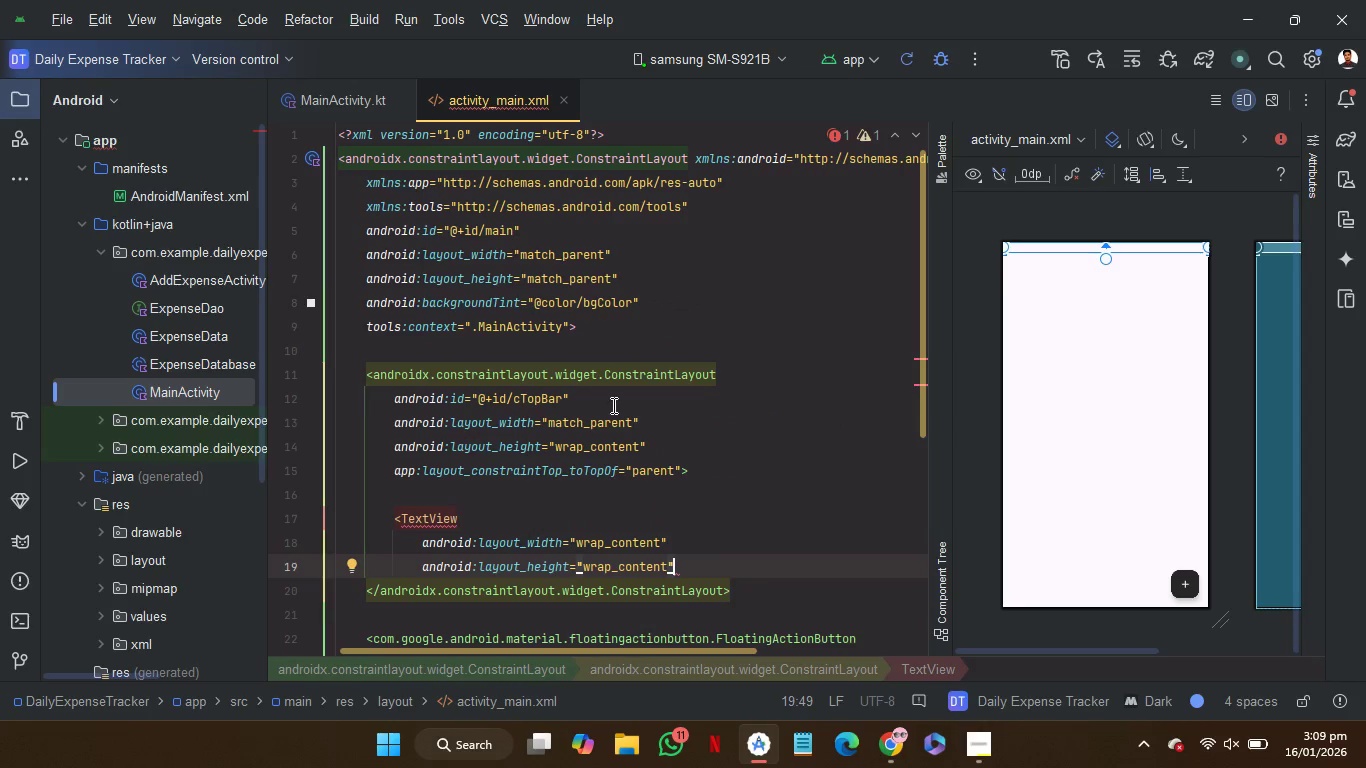 
left_click([618, 394])
 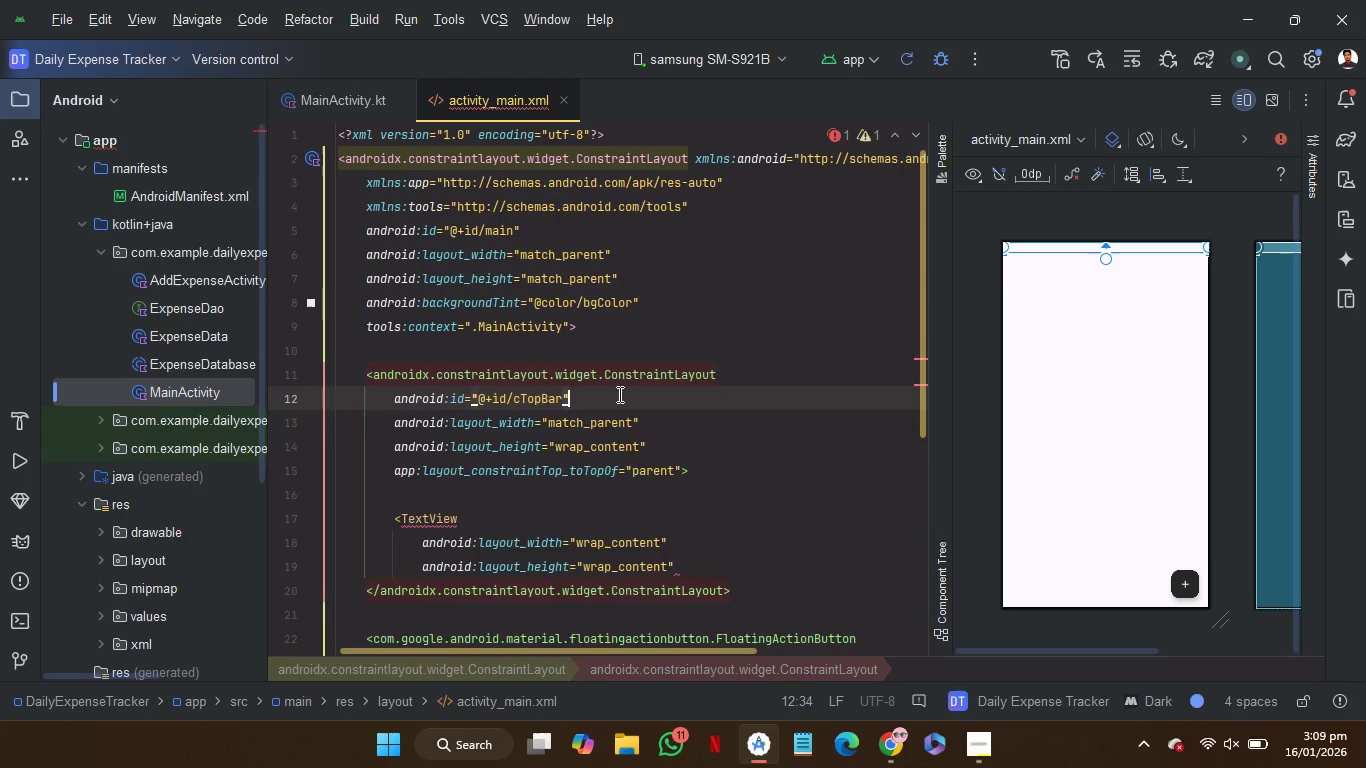 
key(Enter)
 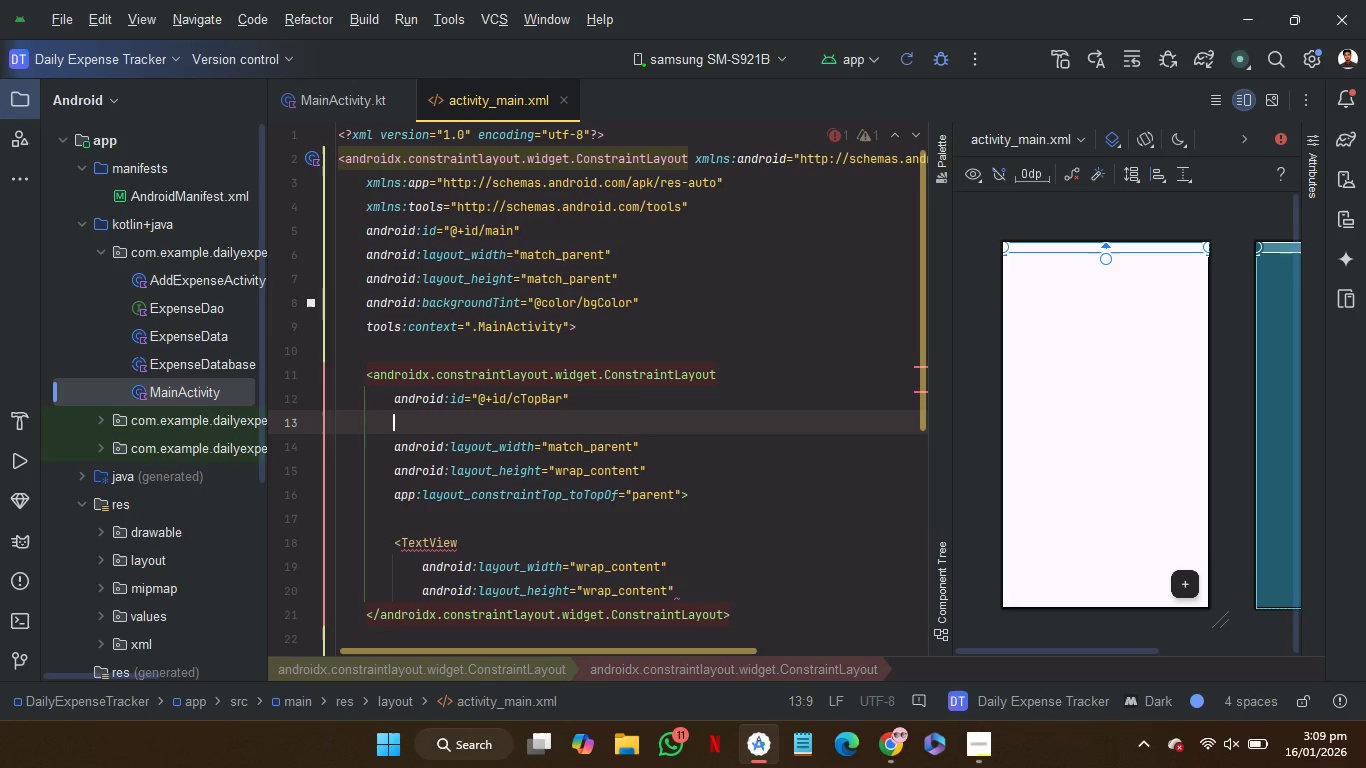 
type(mi)
 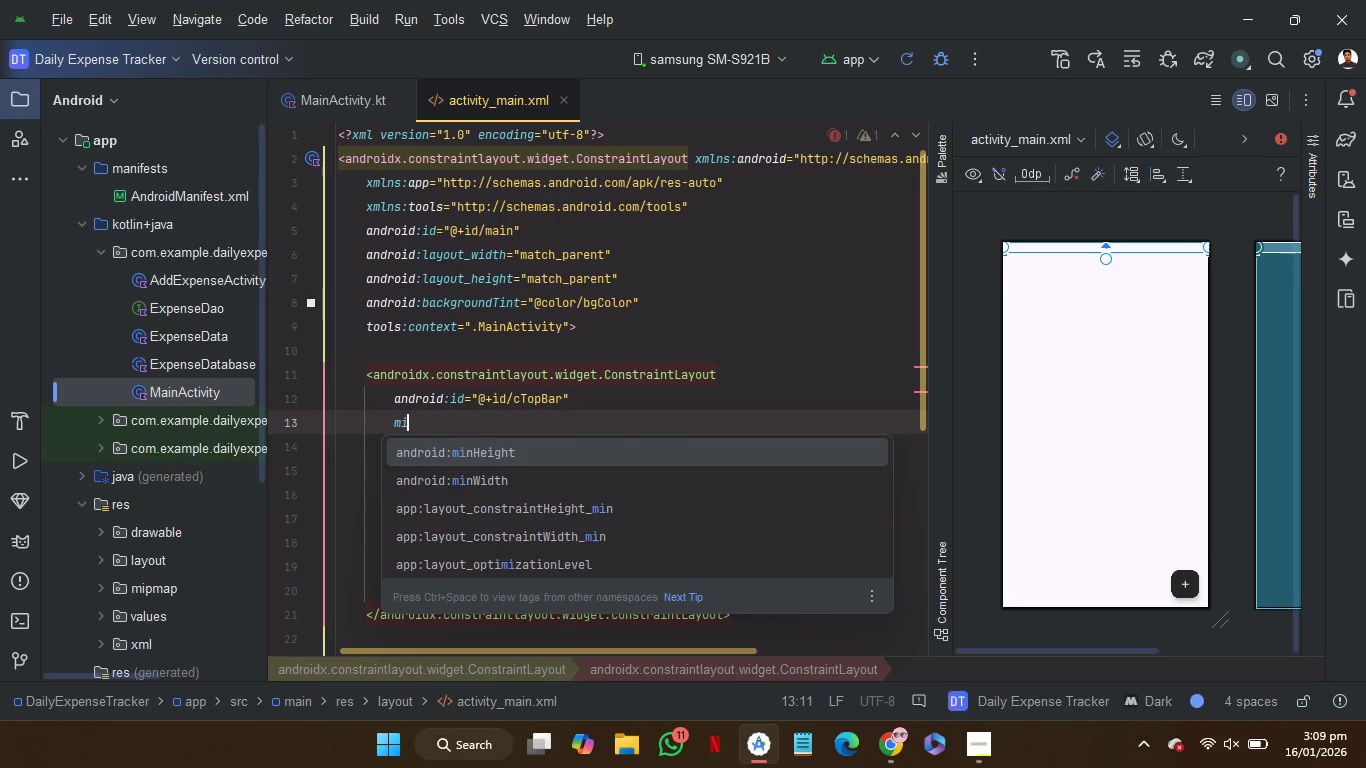 
key(Enter)
 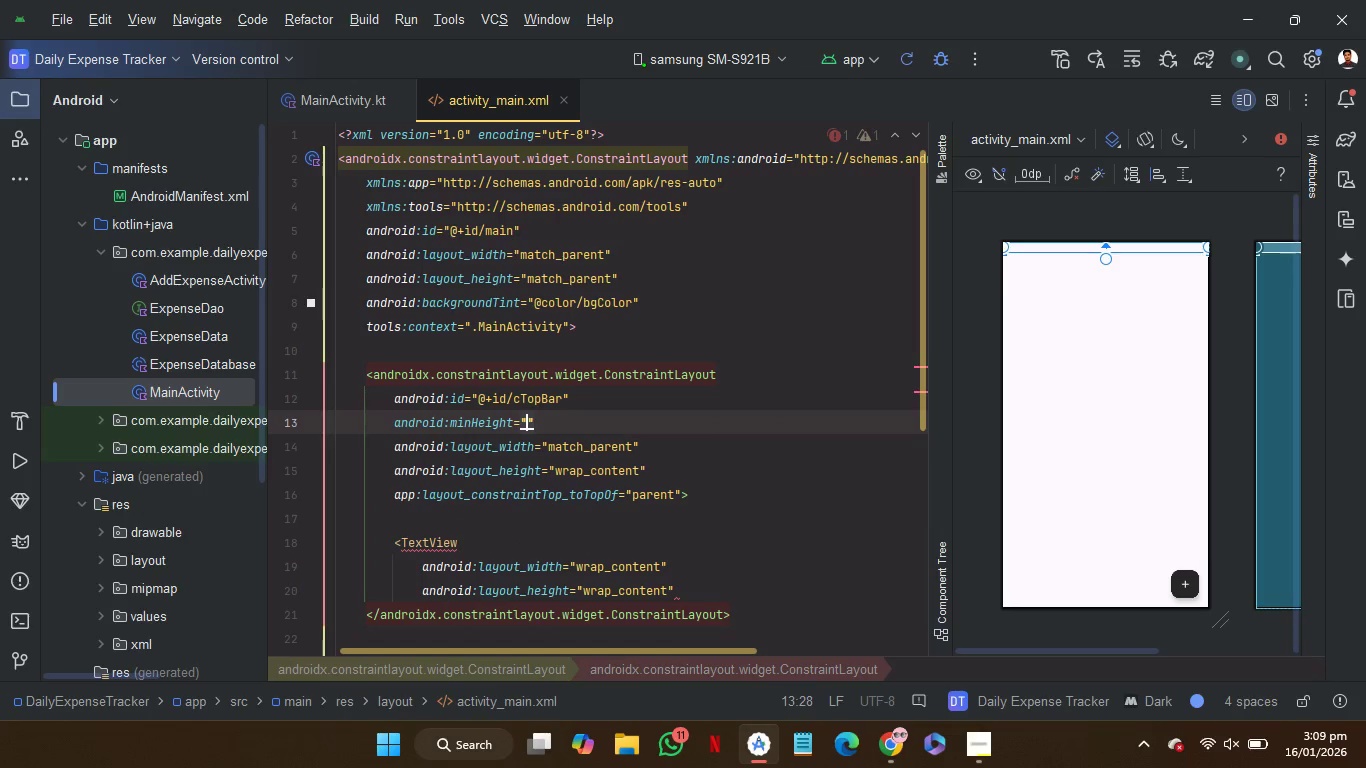 
key(Shift+Slash)
 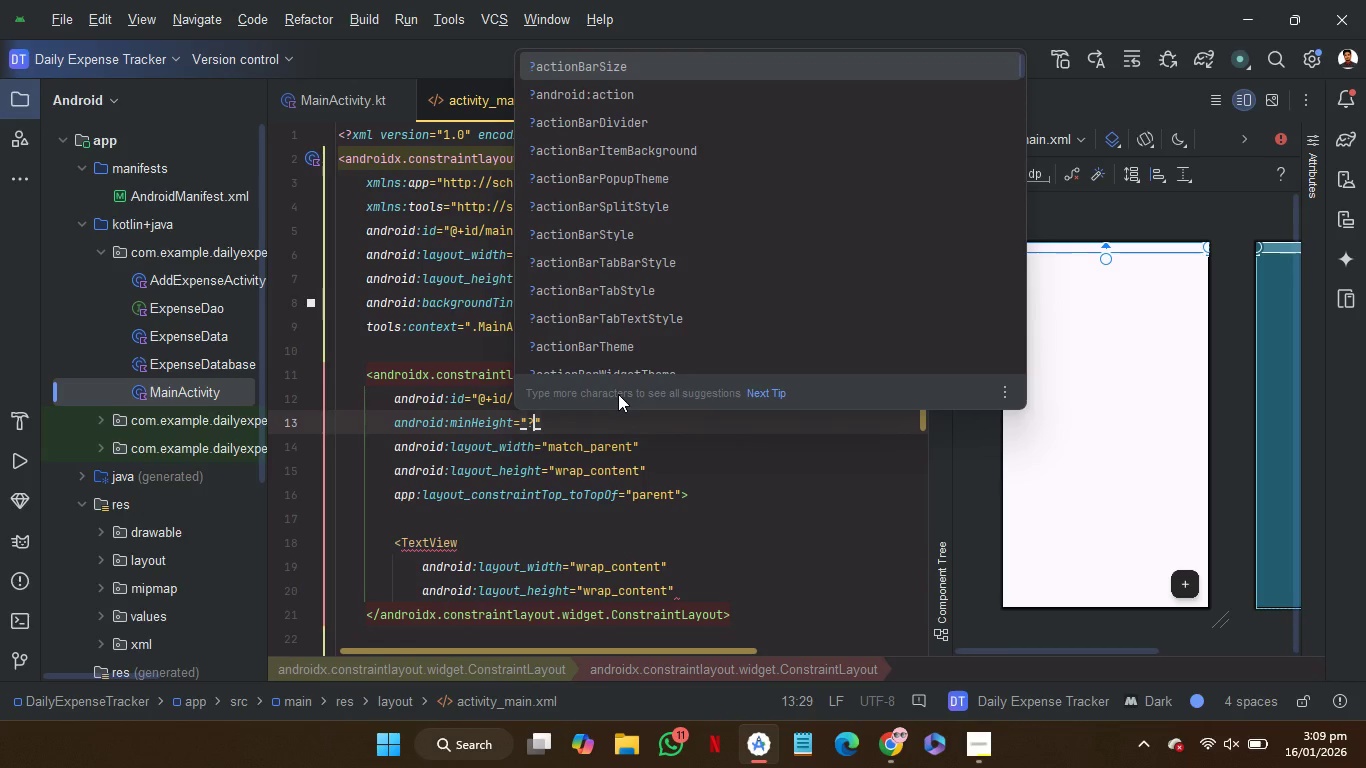 
key(Enter)
 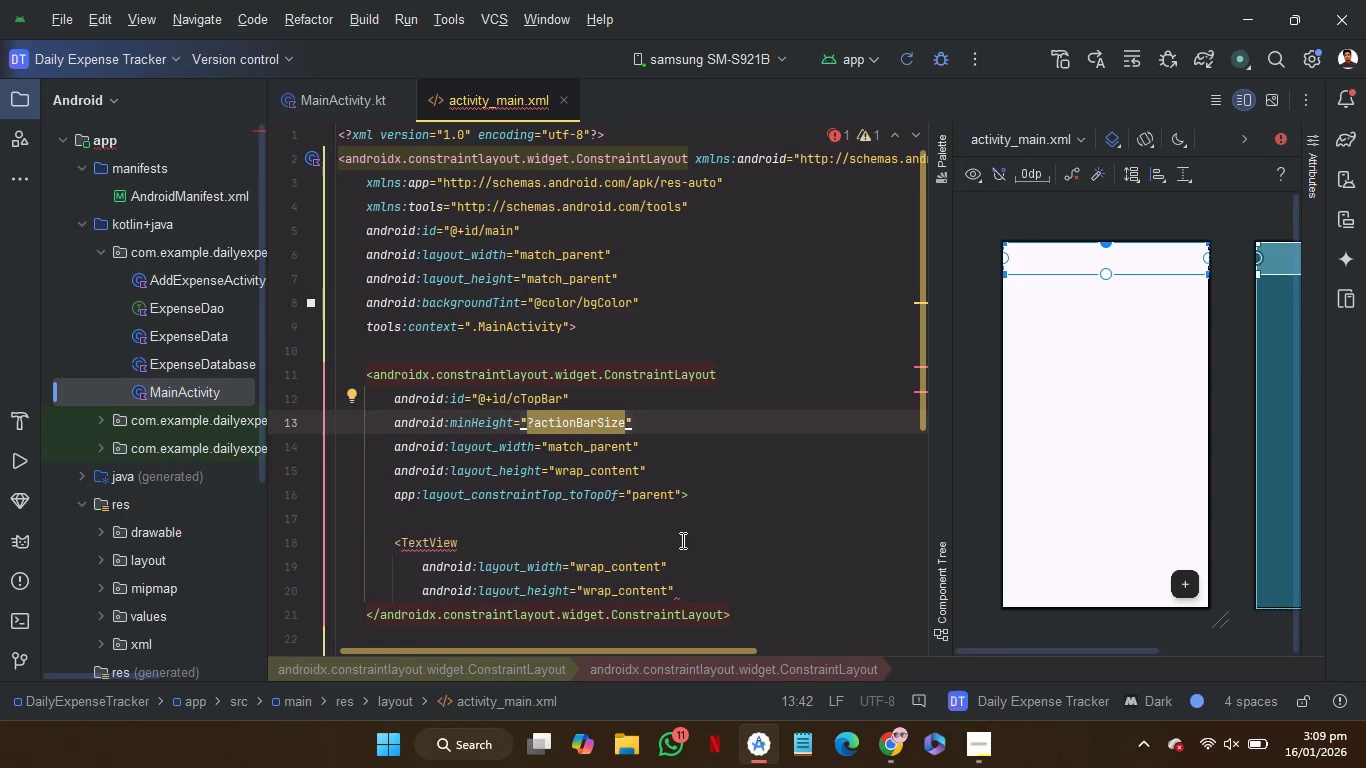 
left_click([702, 590])
 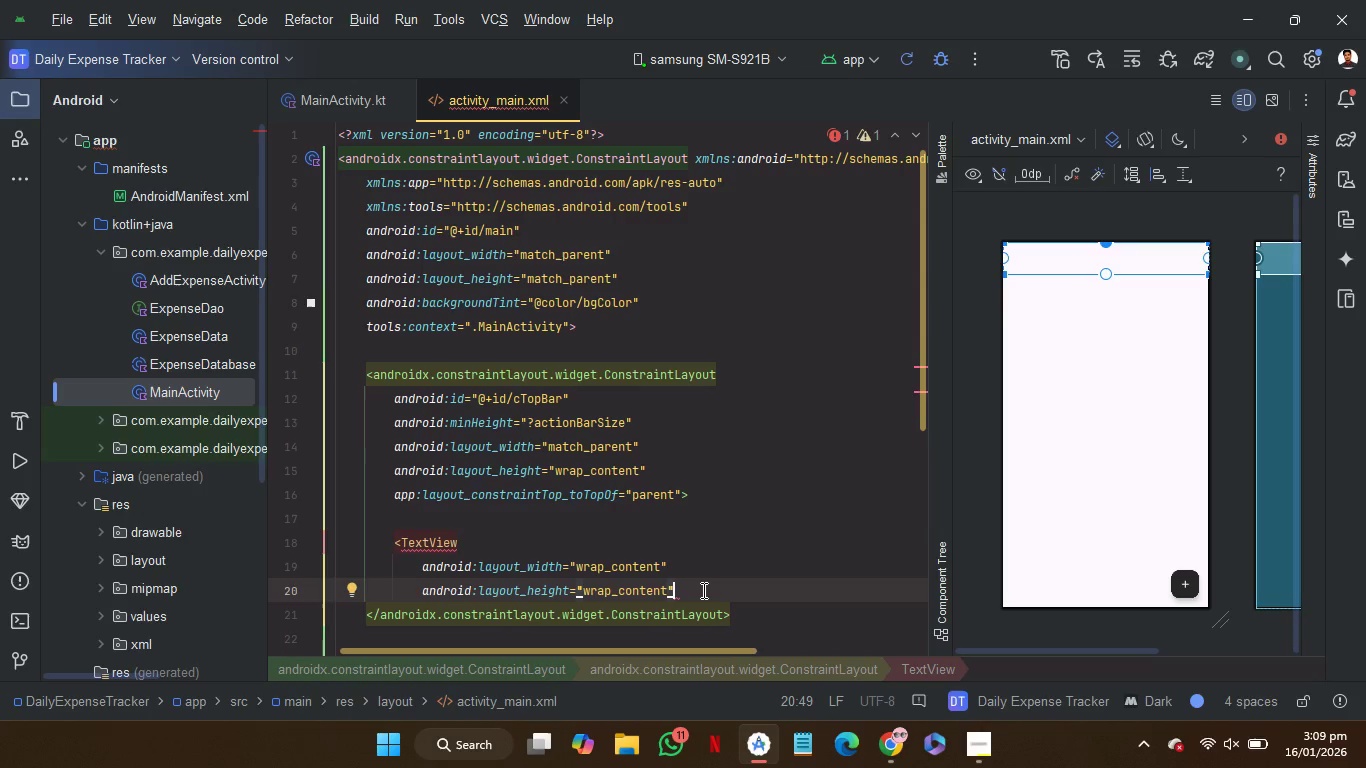 
key(Enter)
 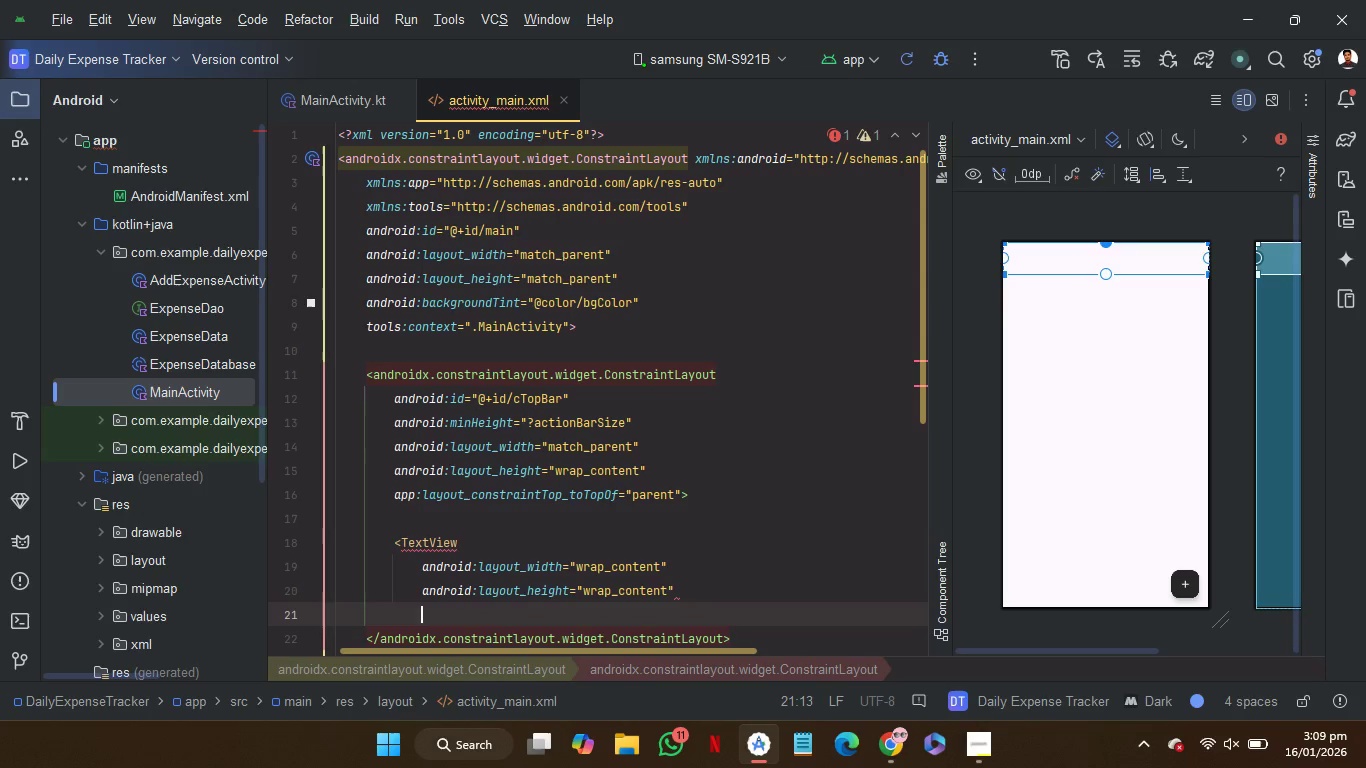 
type(sta)
 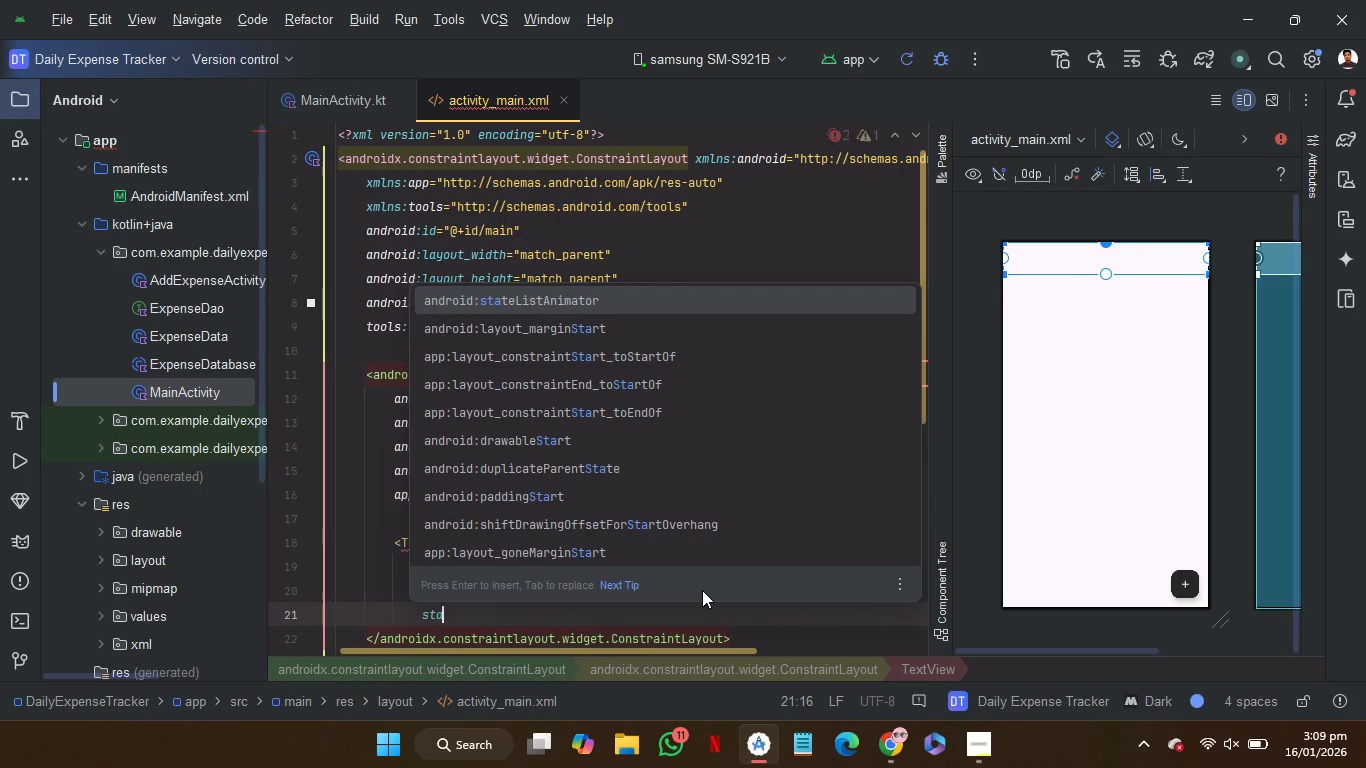 
key(ArrowDown)
 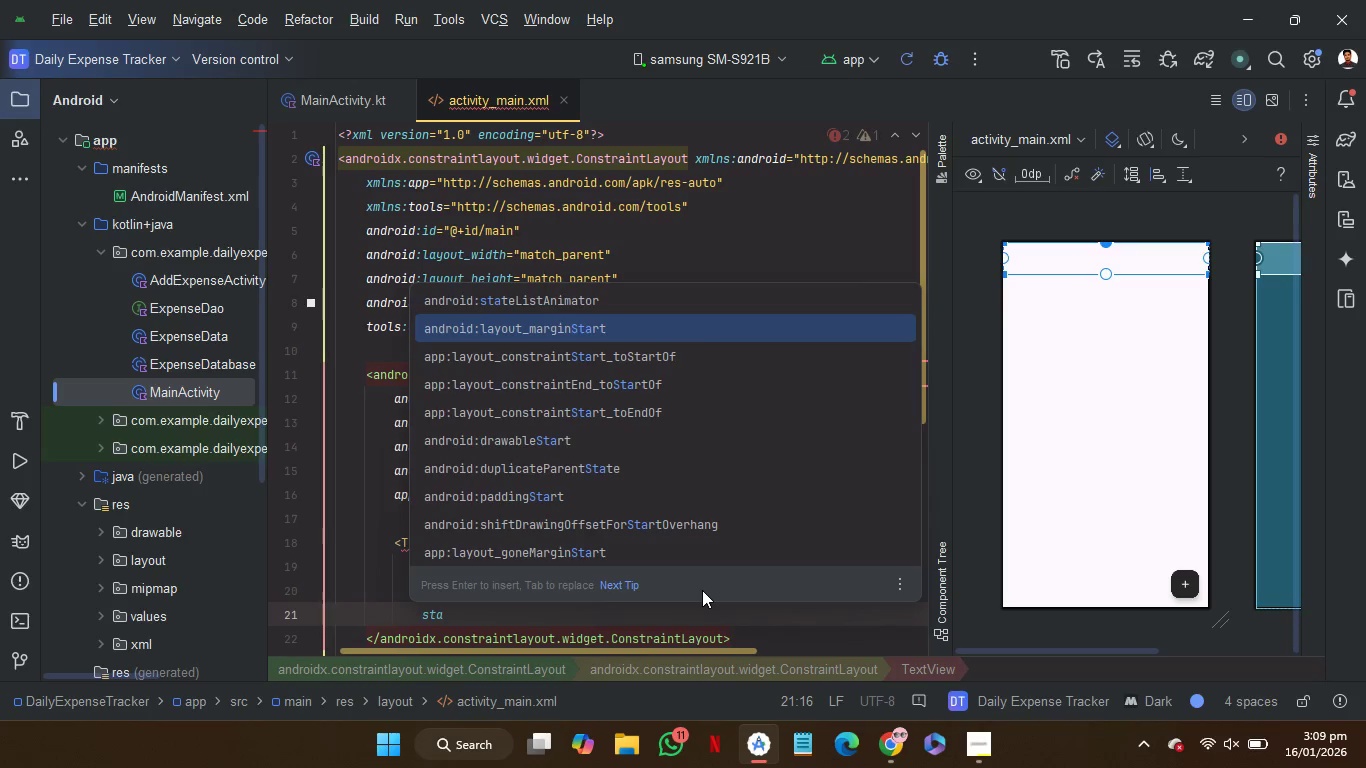 
key(ArrowDown)
 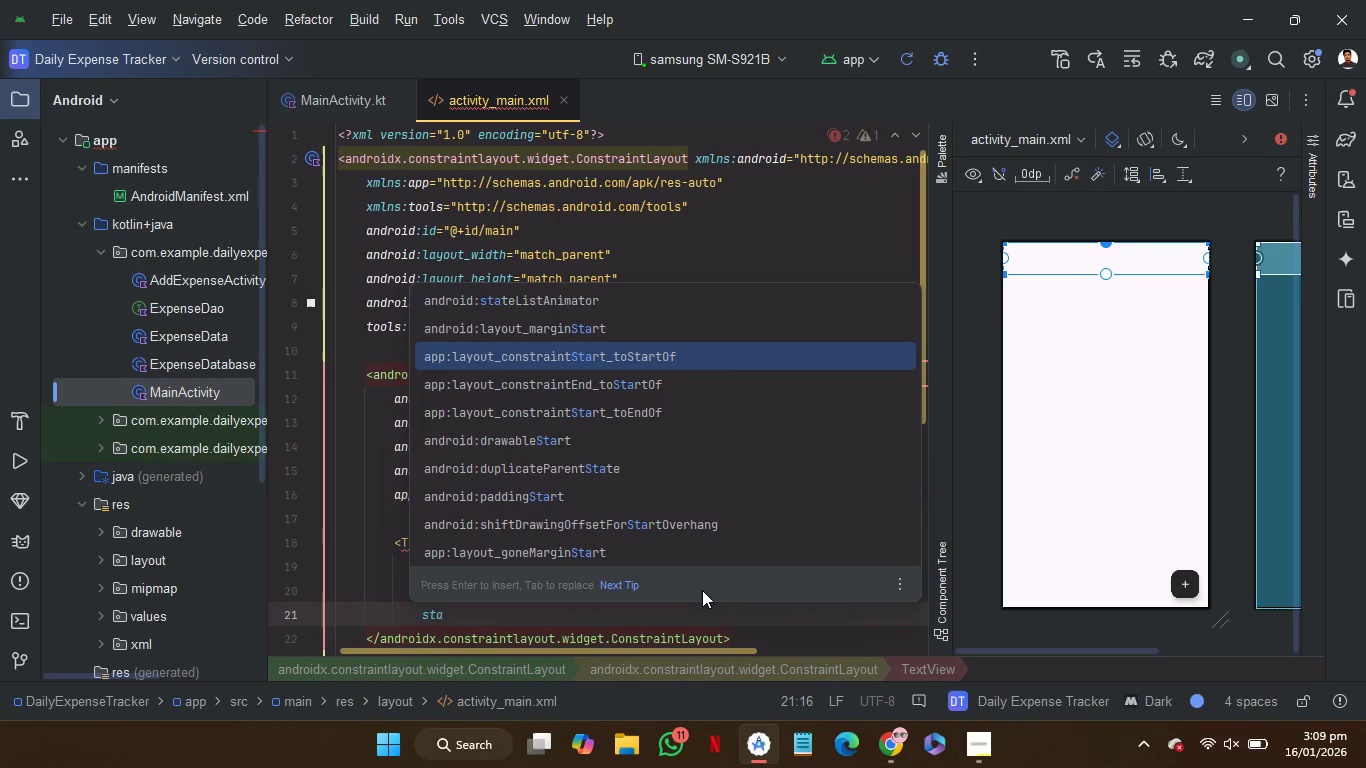 
key(Enter)
 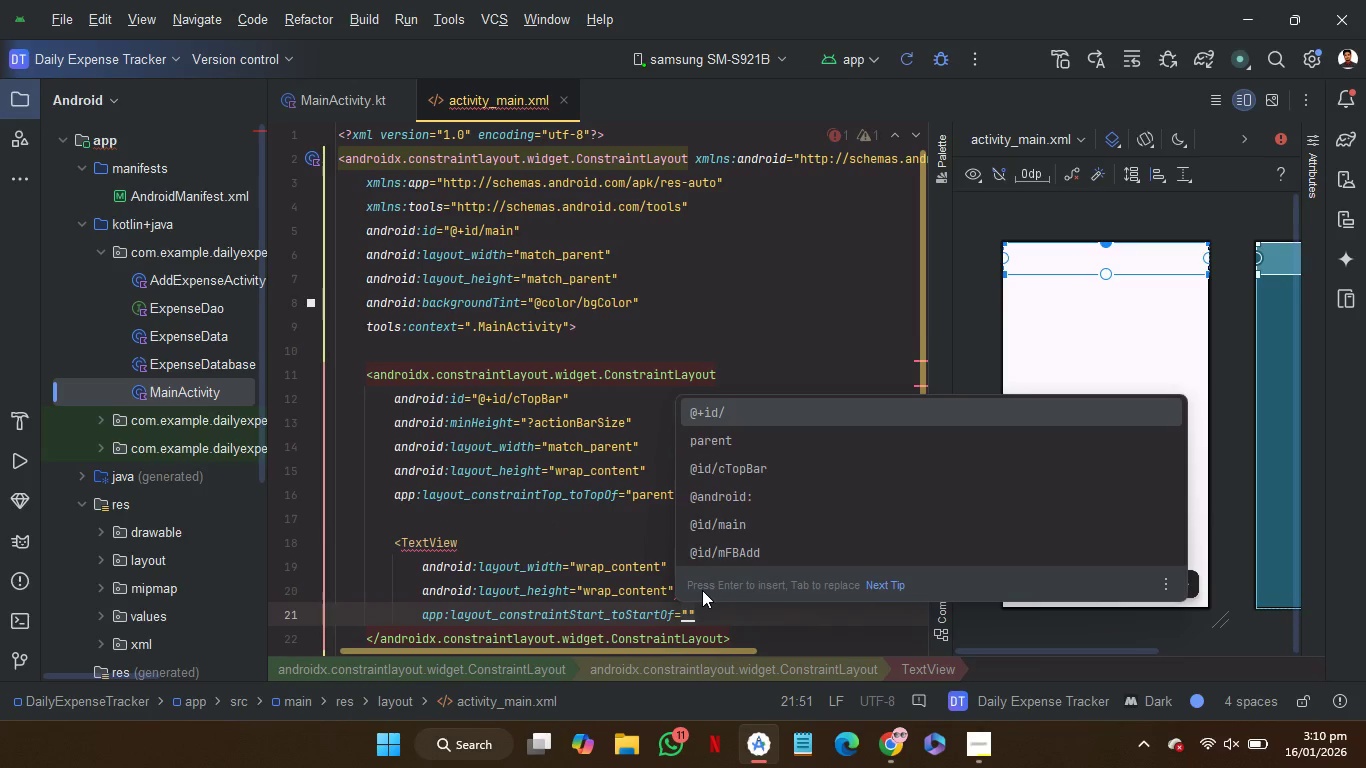 
key(ArrowDown)
 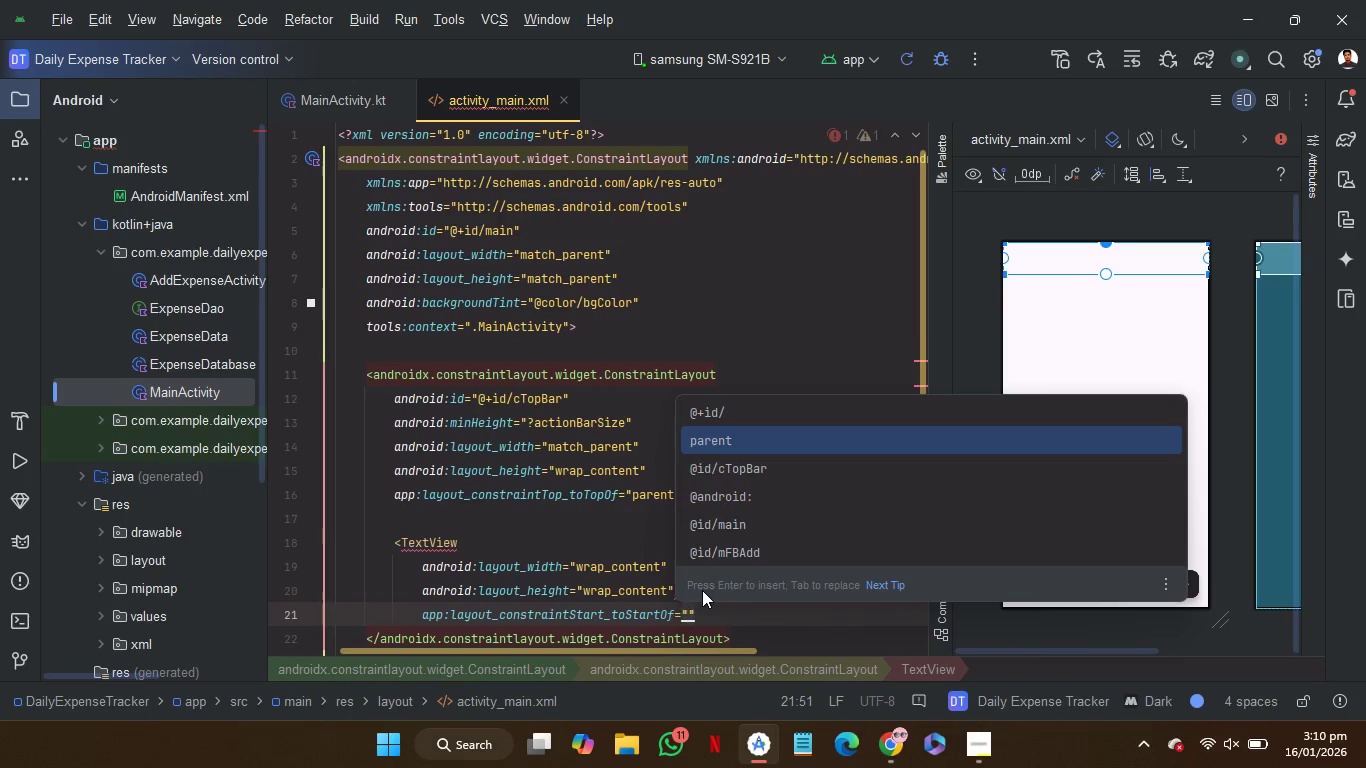 
key(Enter)
 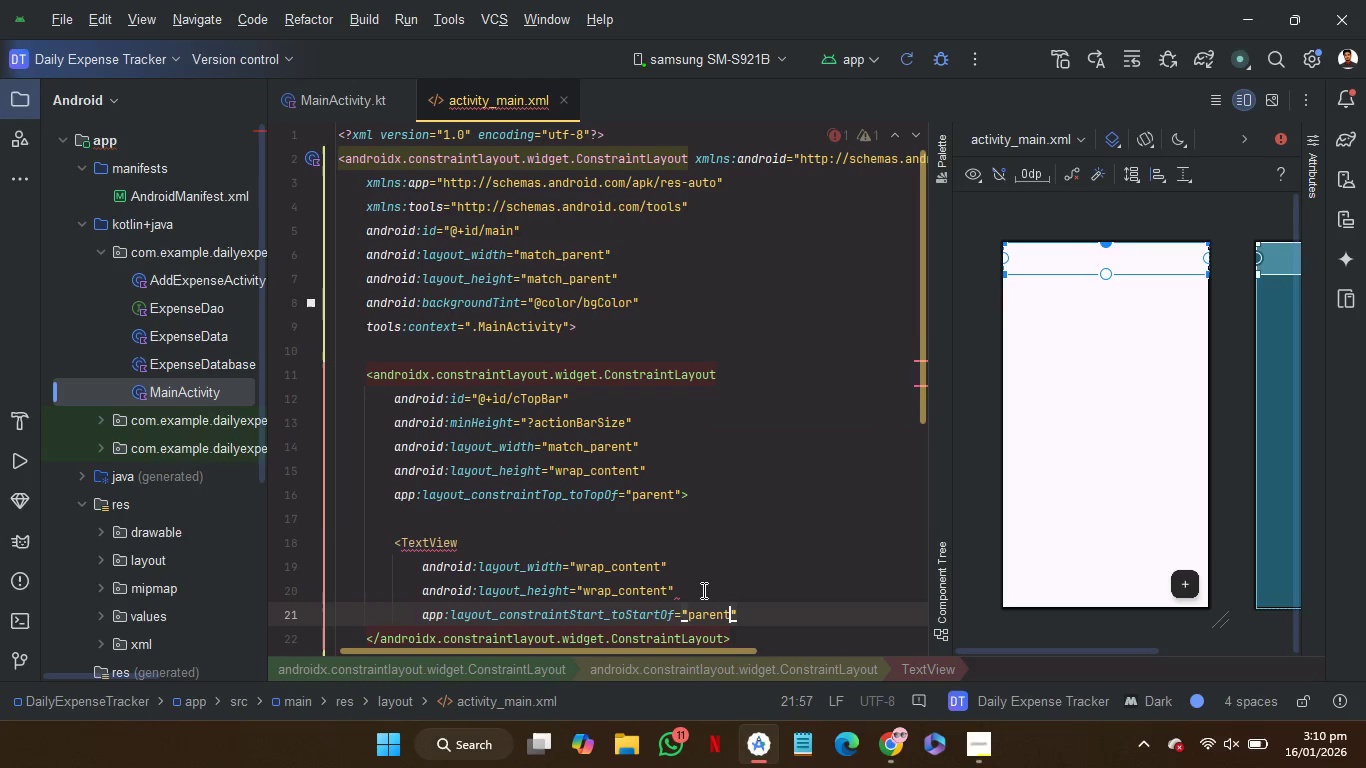 
key(ArrowRight)
 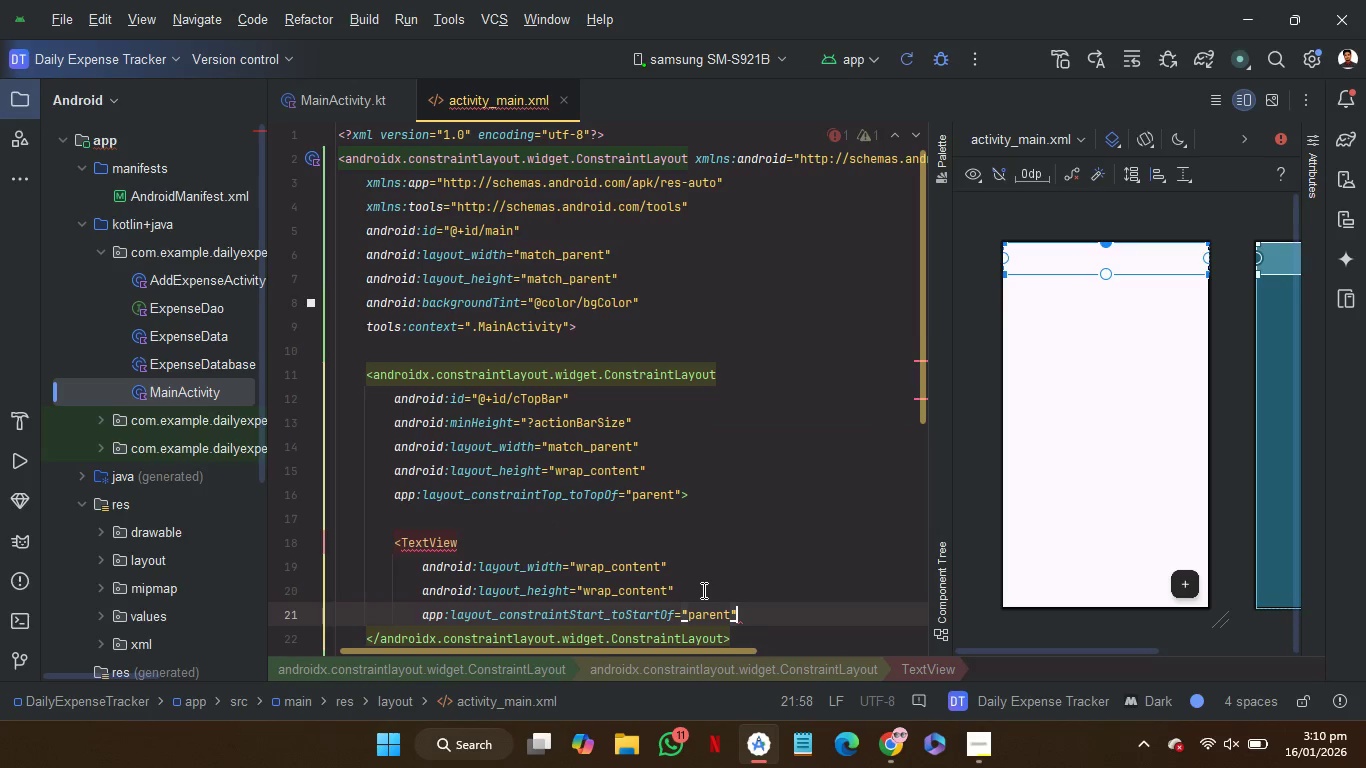 
key(Enter)
 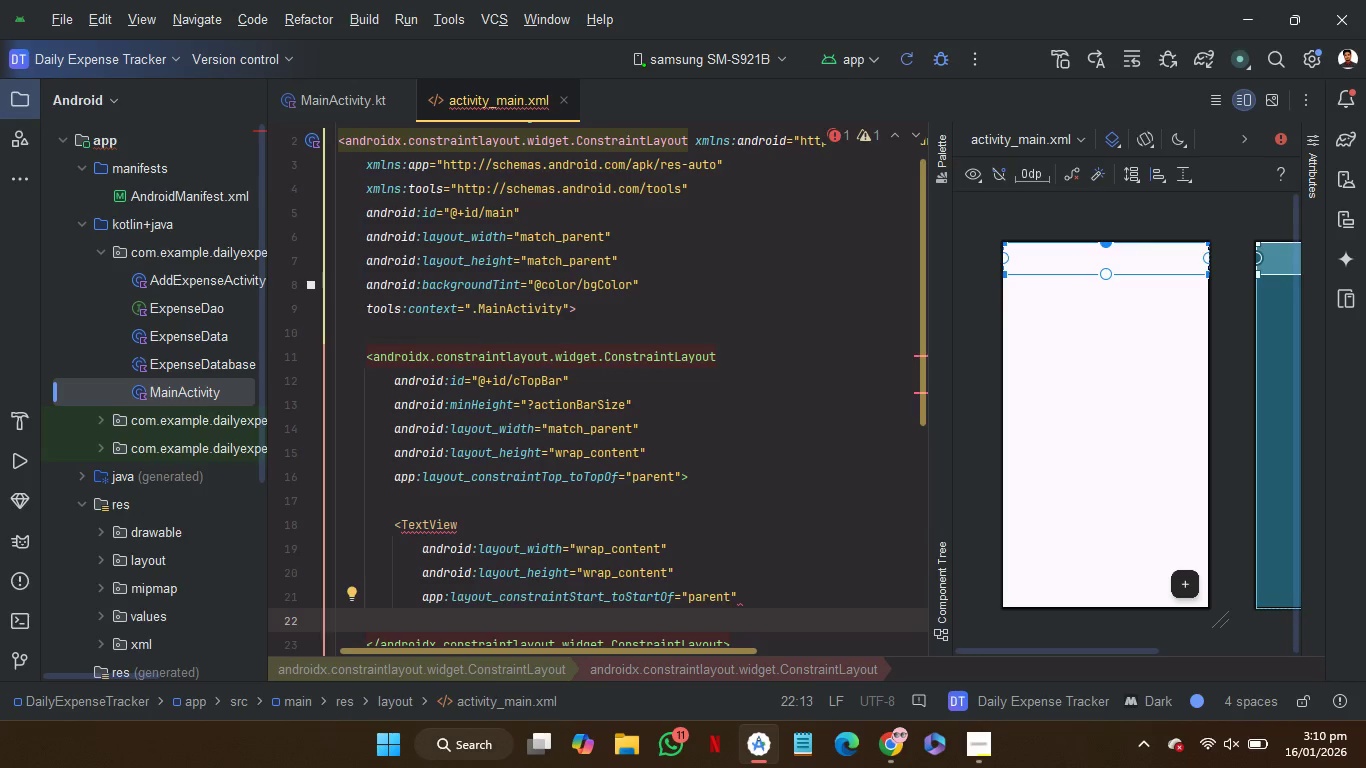 
type(top)
 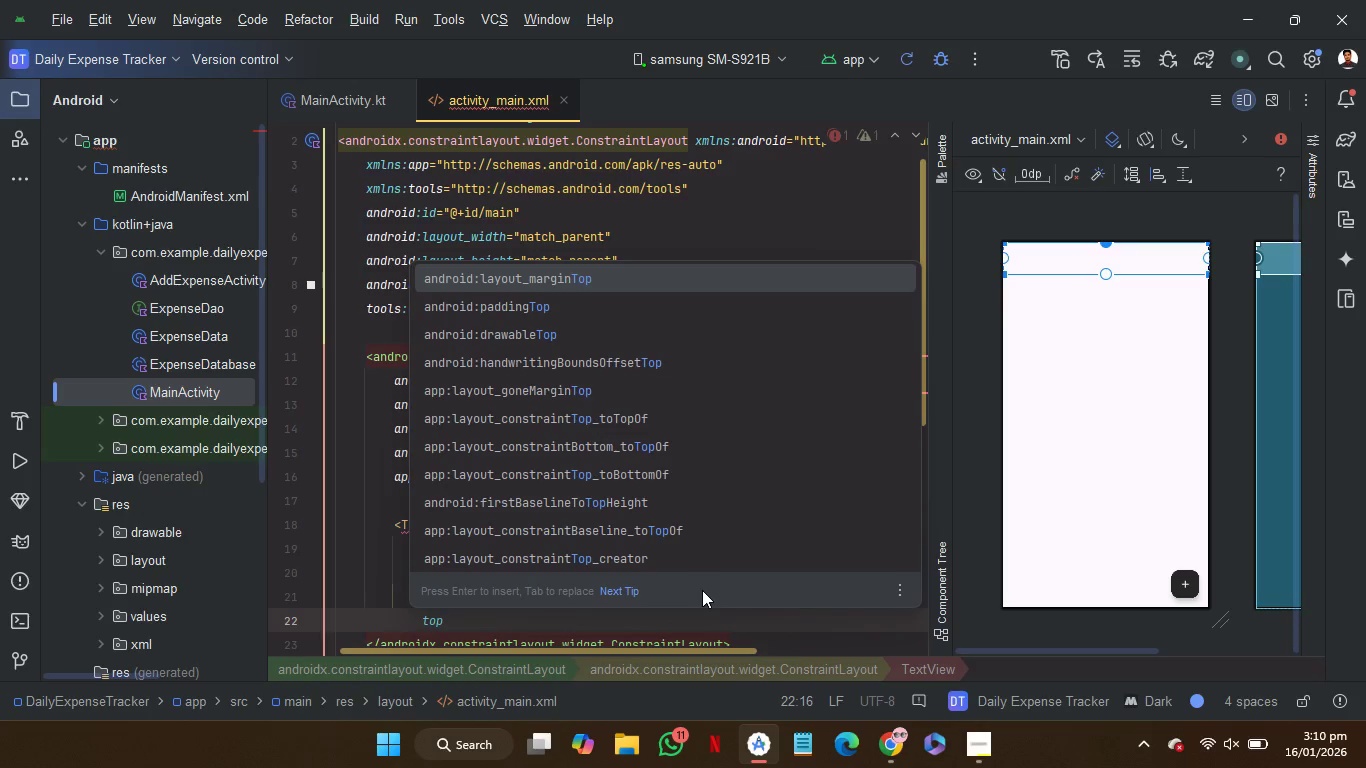 
key(ArrowDown)
 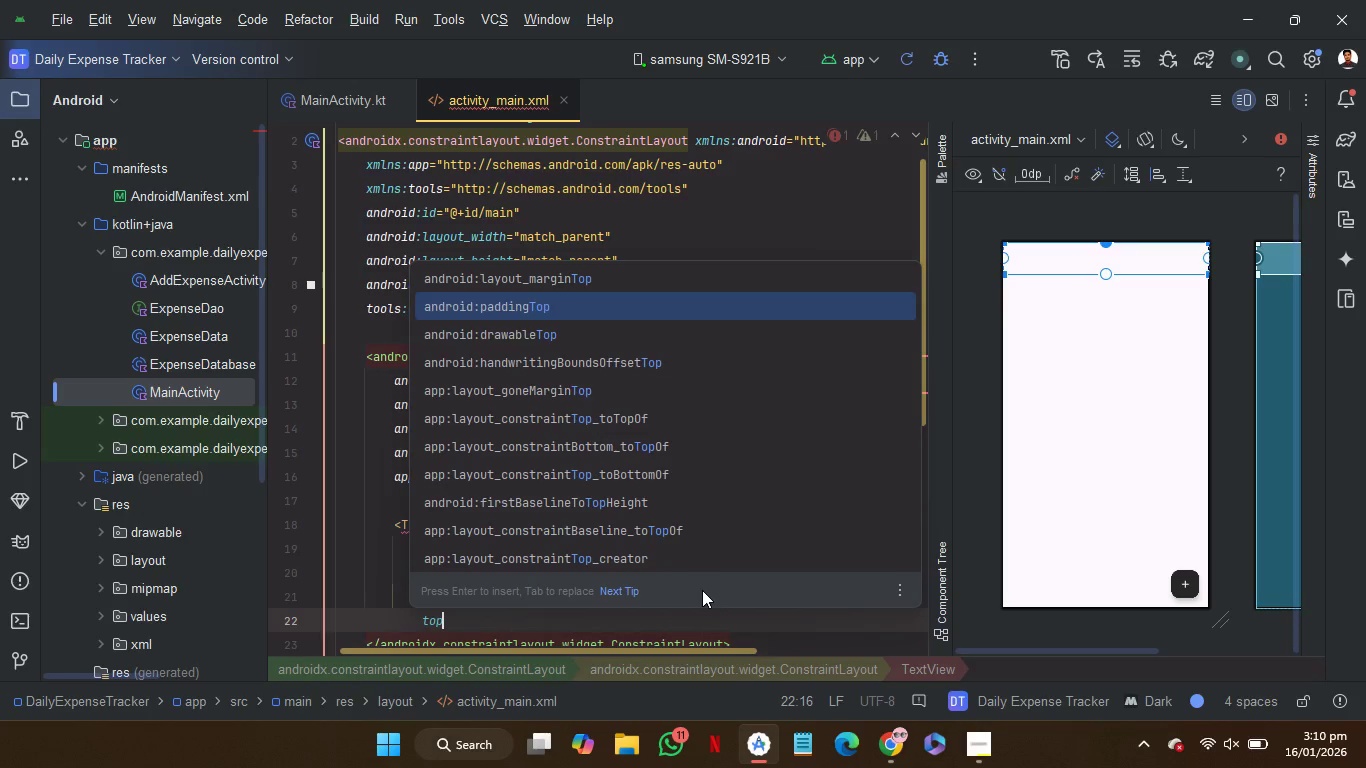 
key(ArrowDown)
 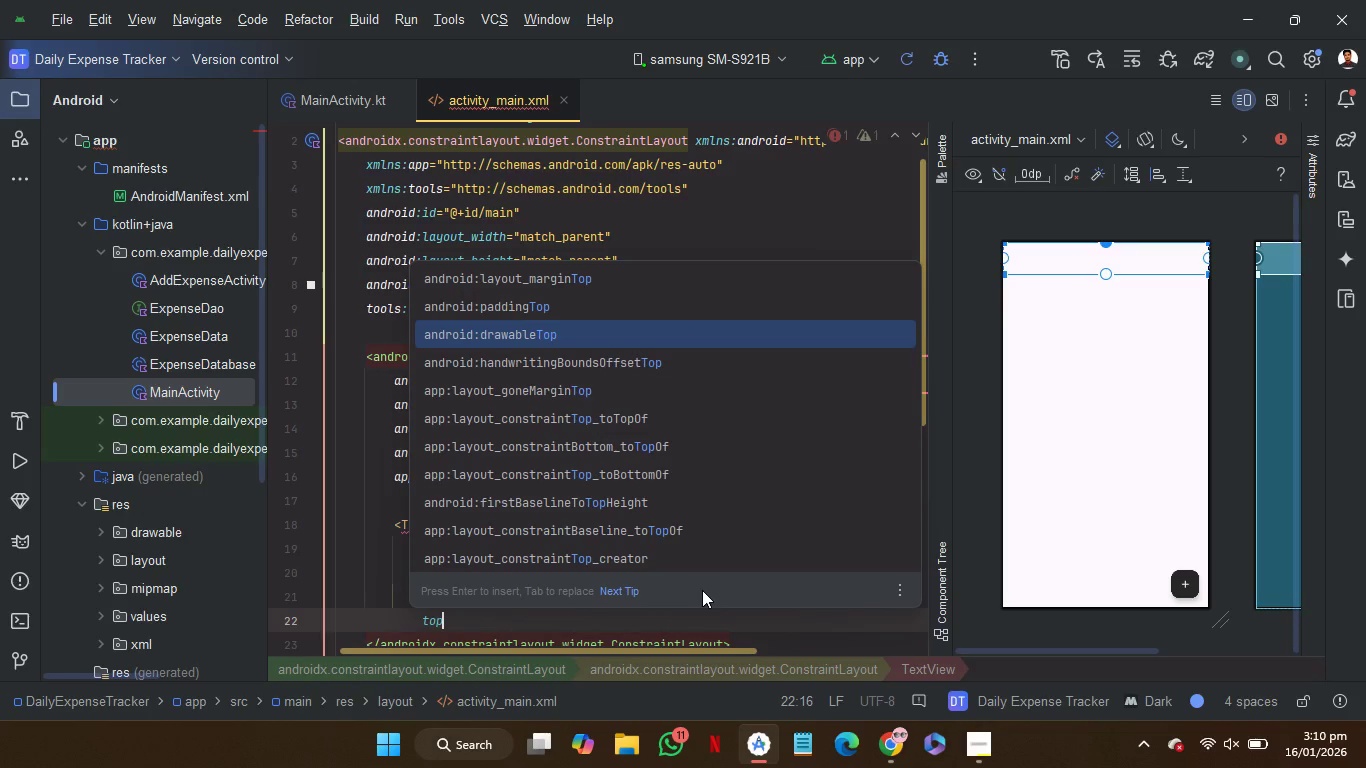 
key(ArrowDown)
 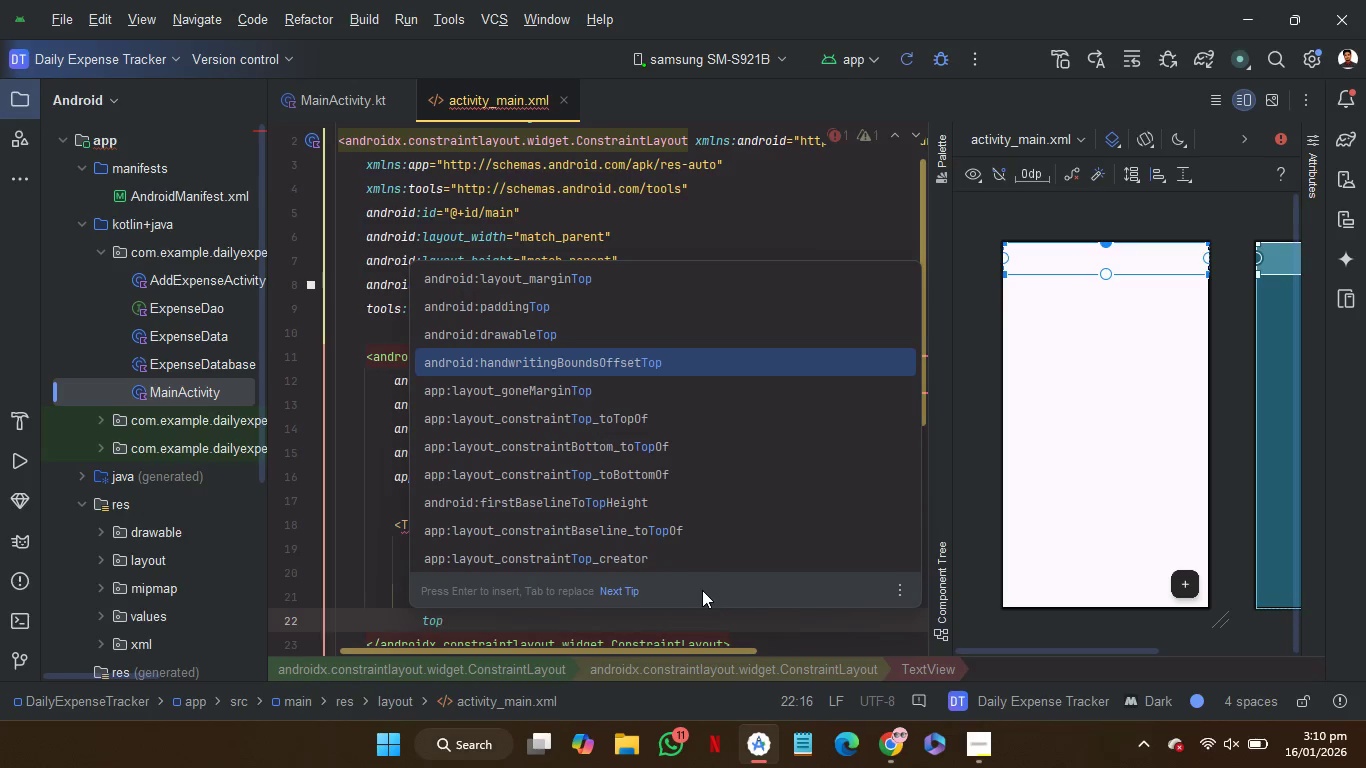 
key(ArrowDown)
 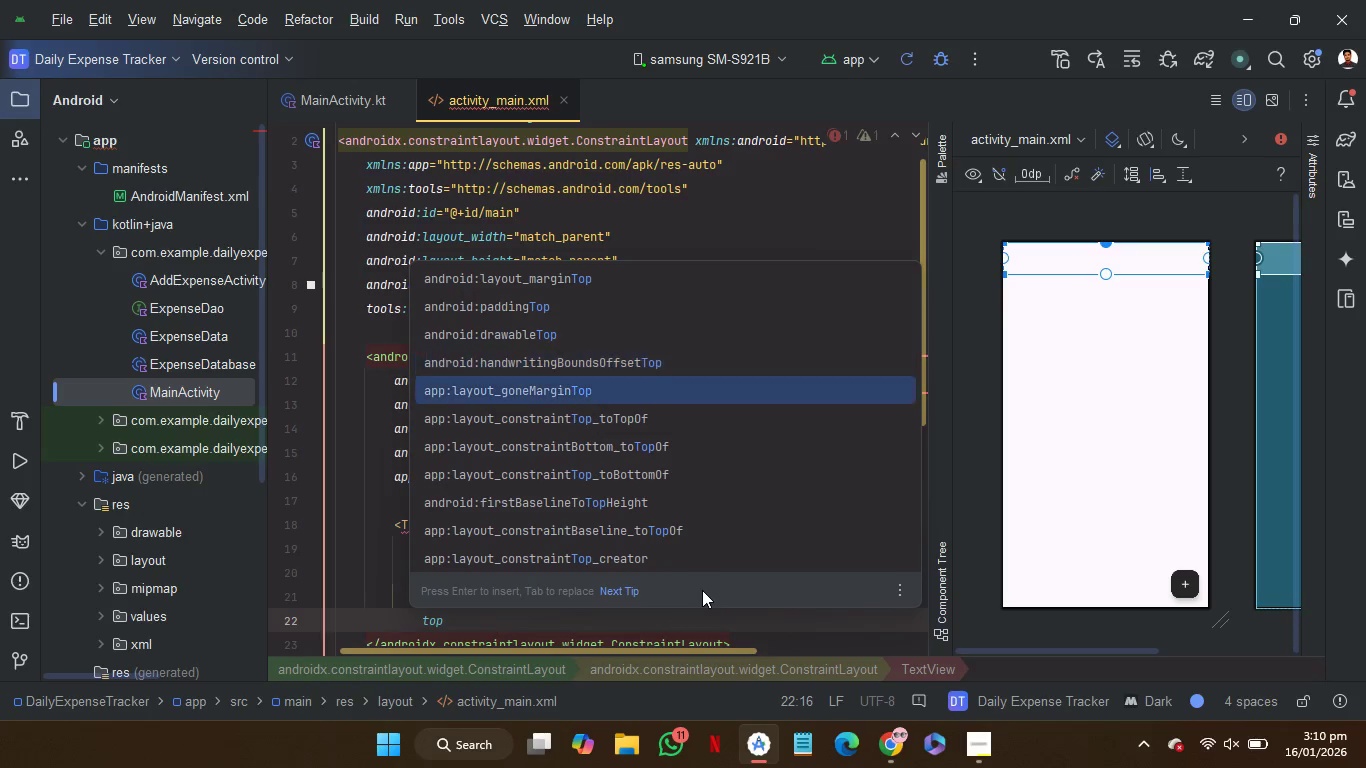 
key(ArrowDown)
 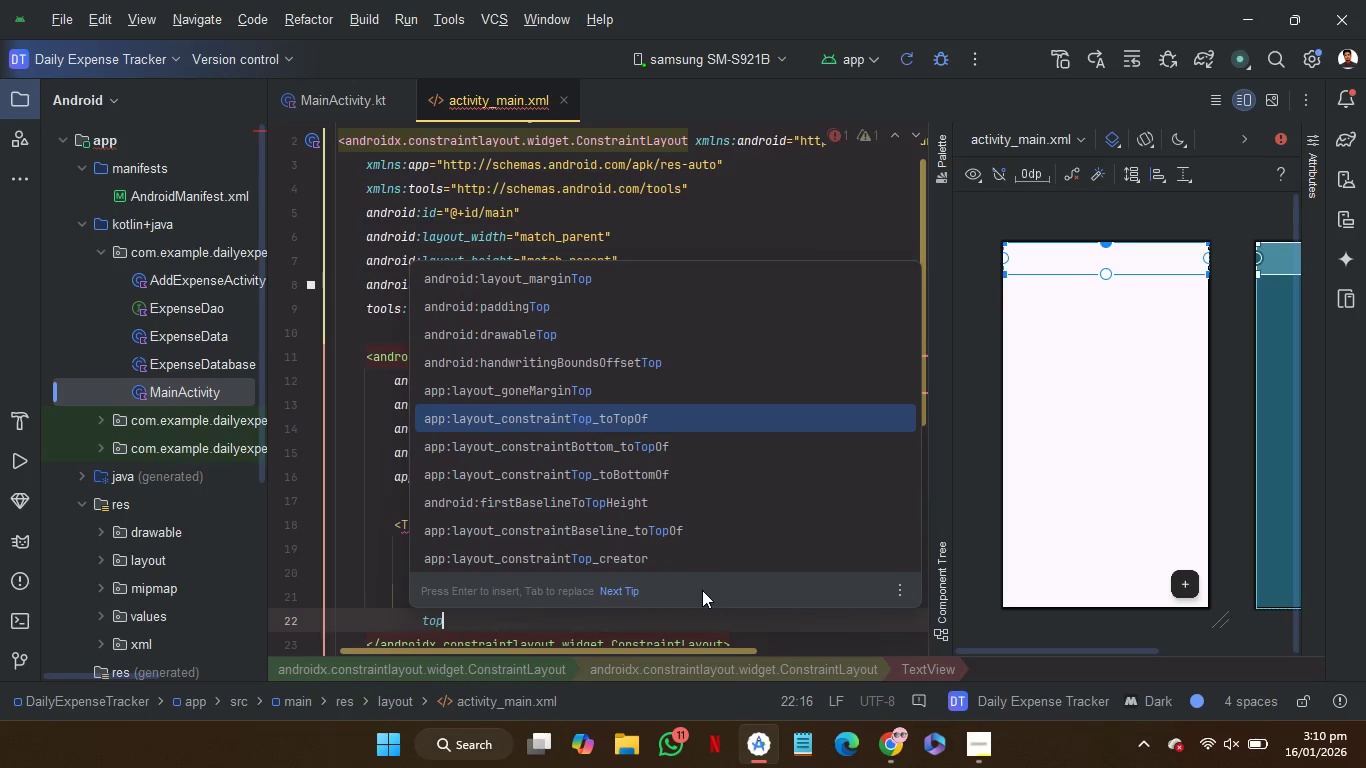 
key(Enter)
 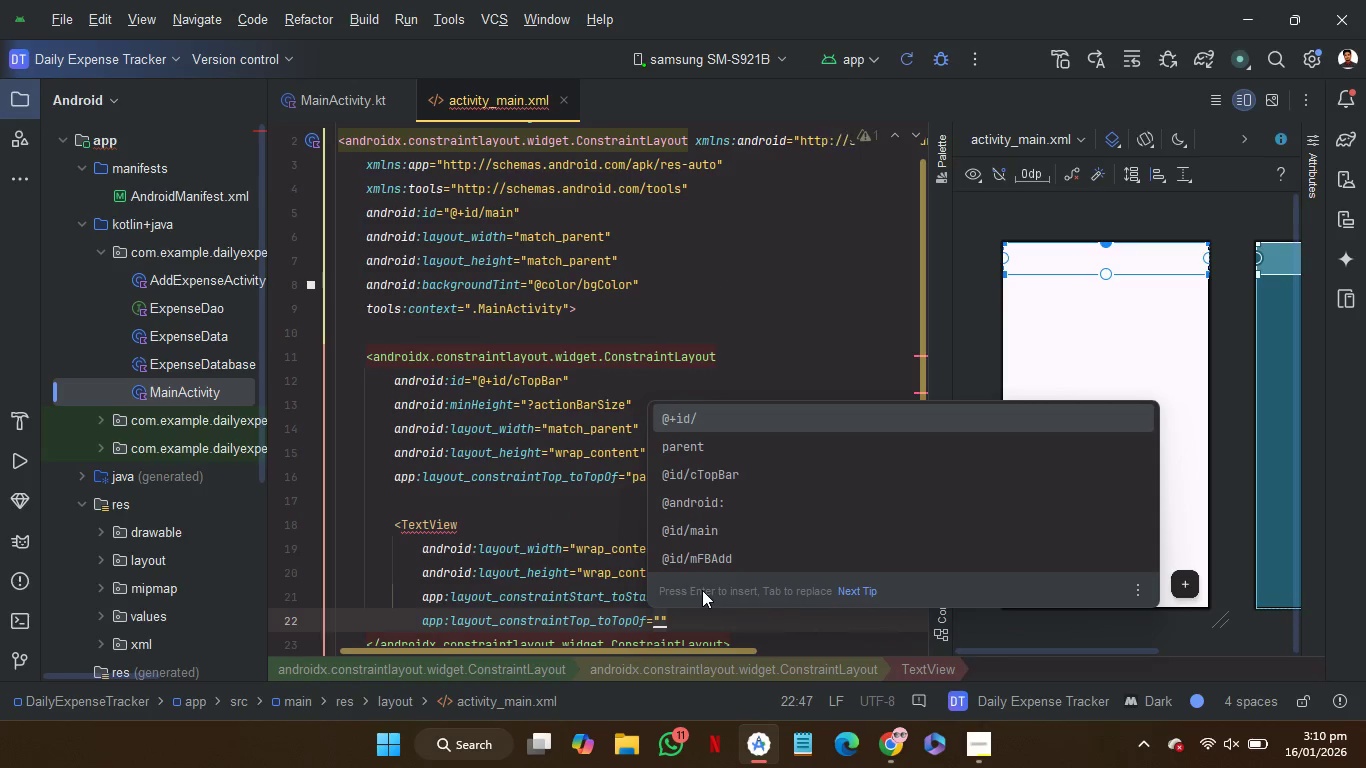 
key(ArrowDown)
 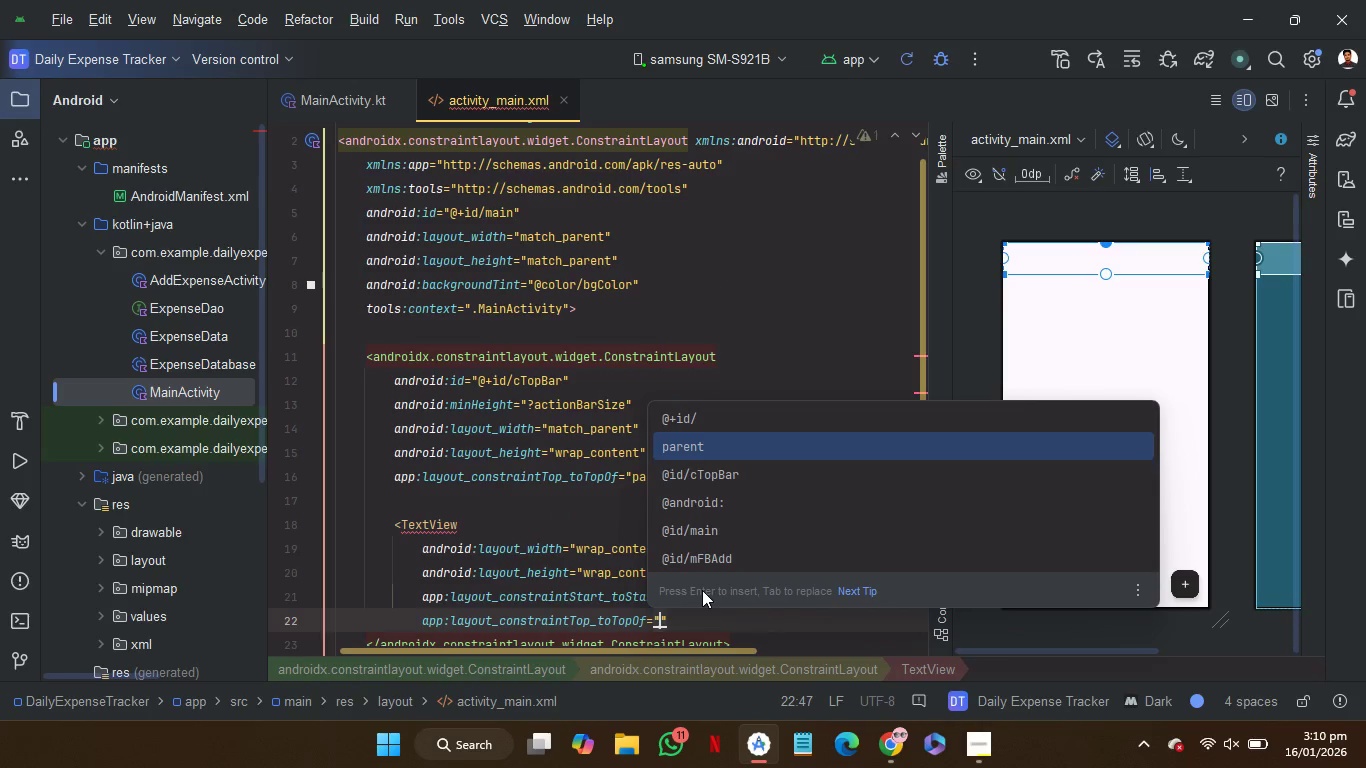 
key(Enter)
 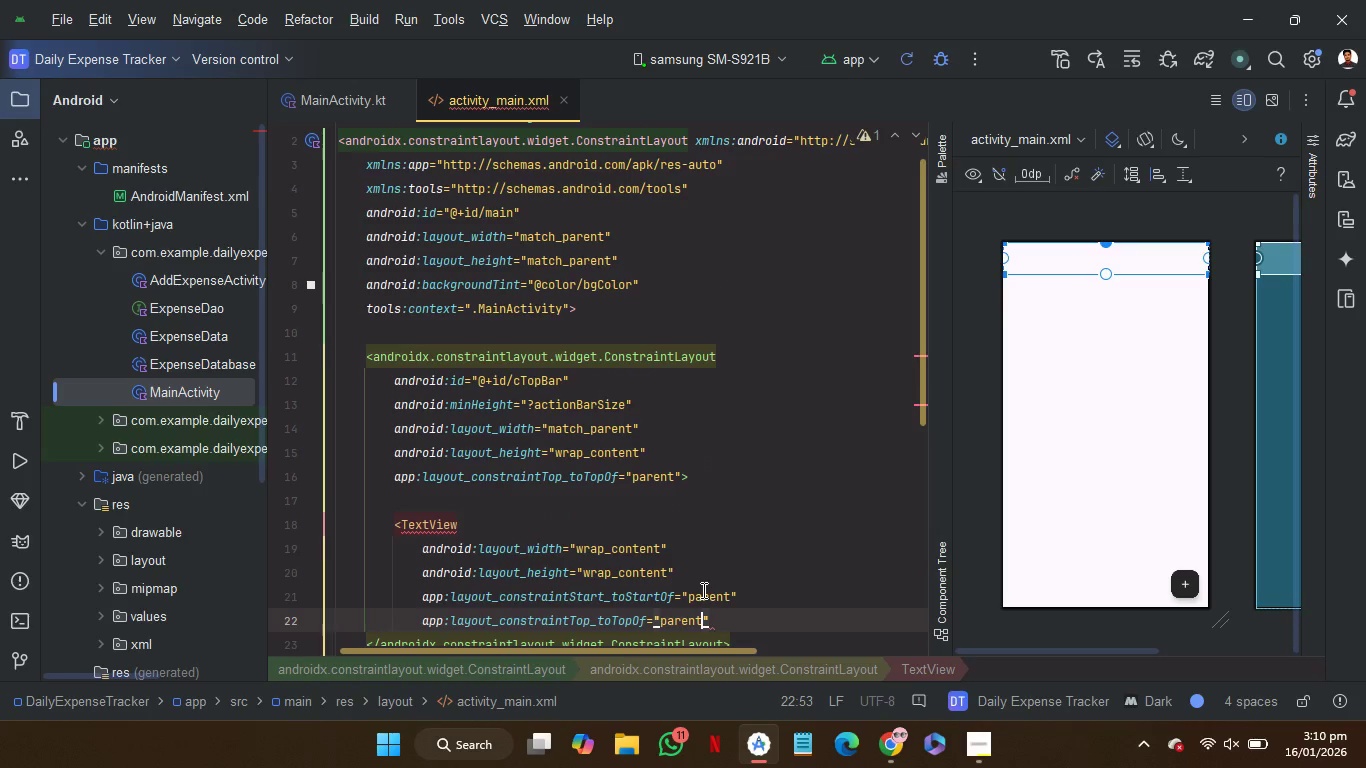 
key(ArrowRight)
 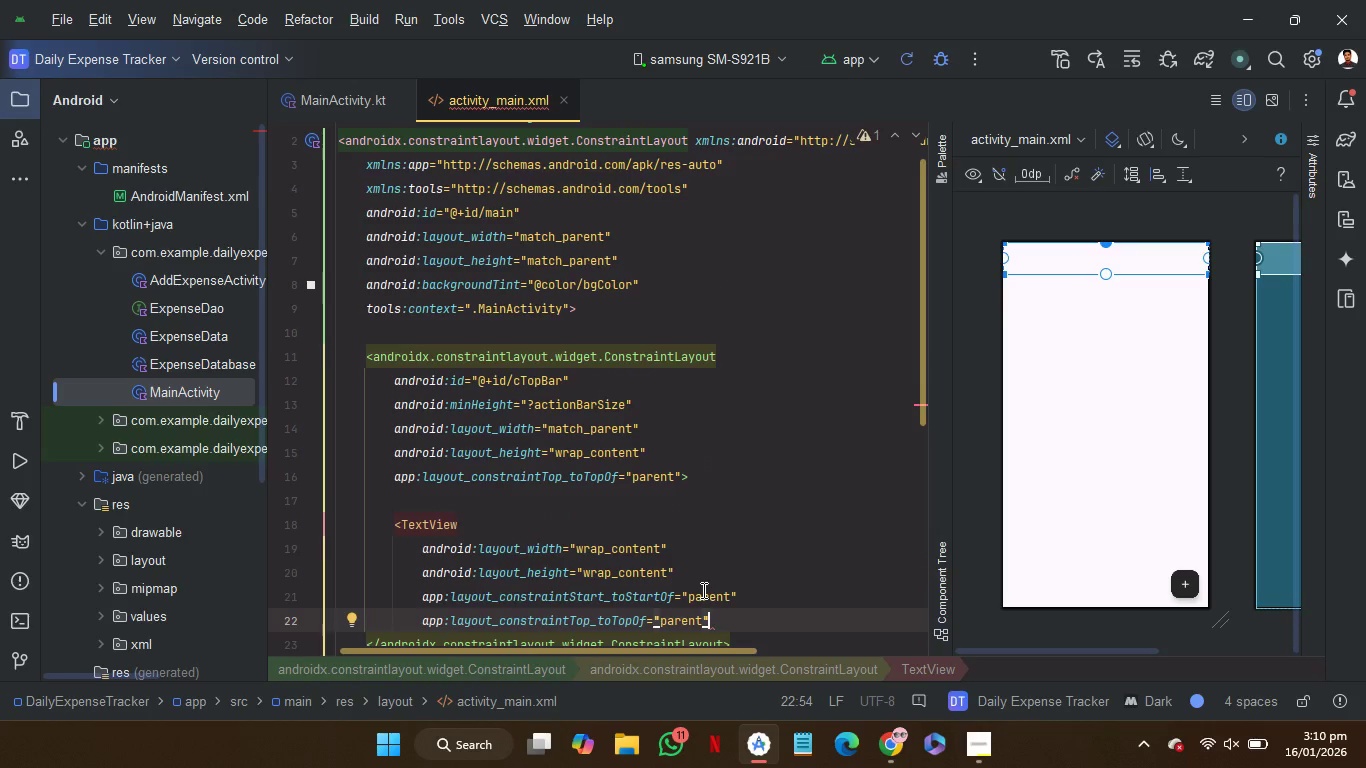 
key(Enter)
 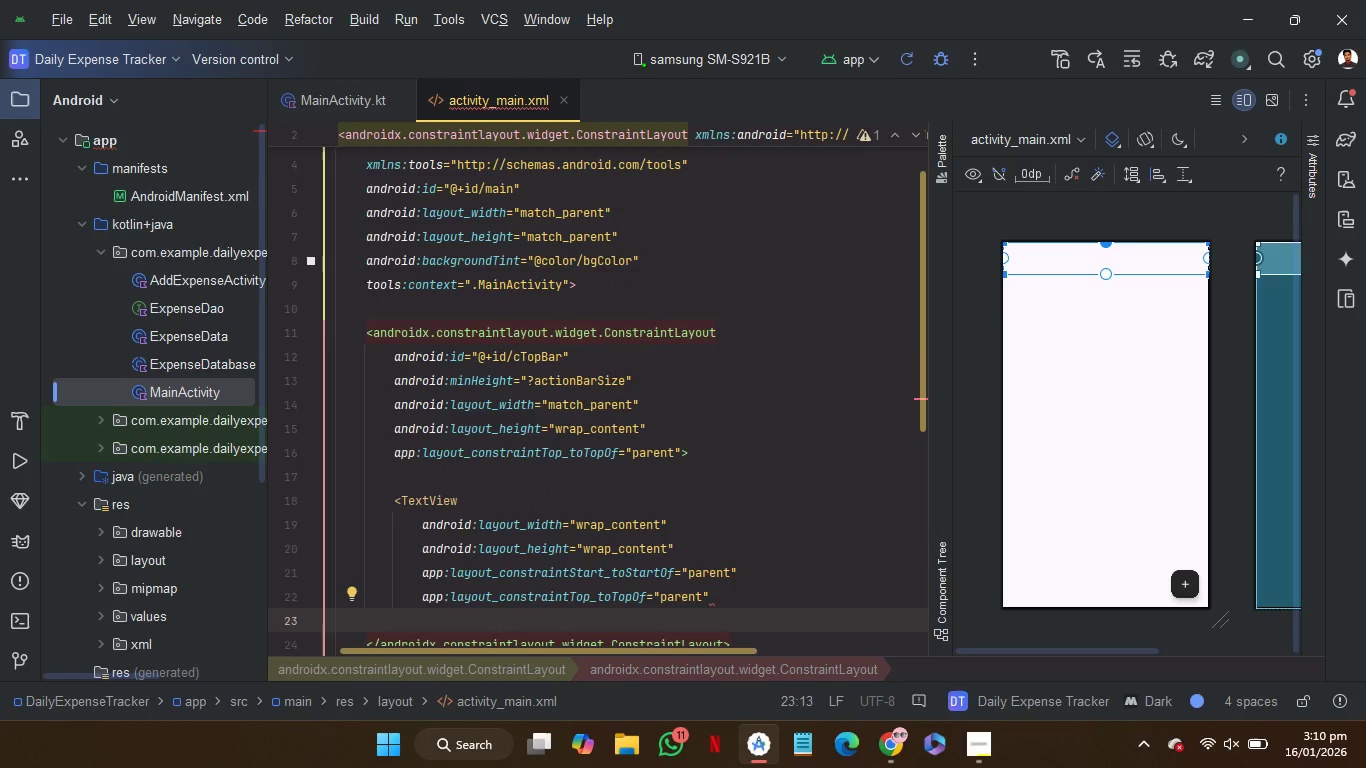 
type(bot)
 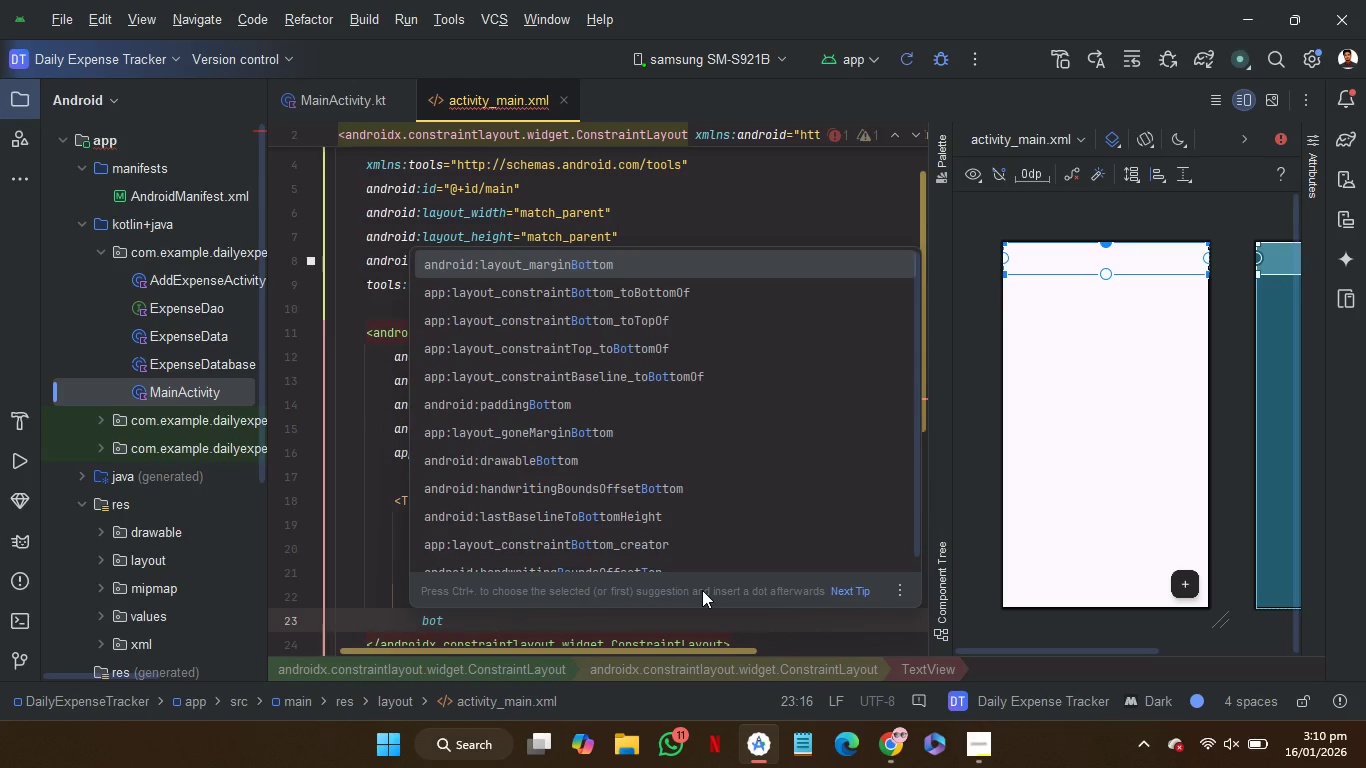 
key(ArrowDown)
 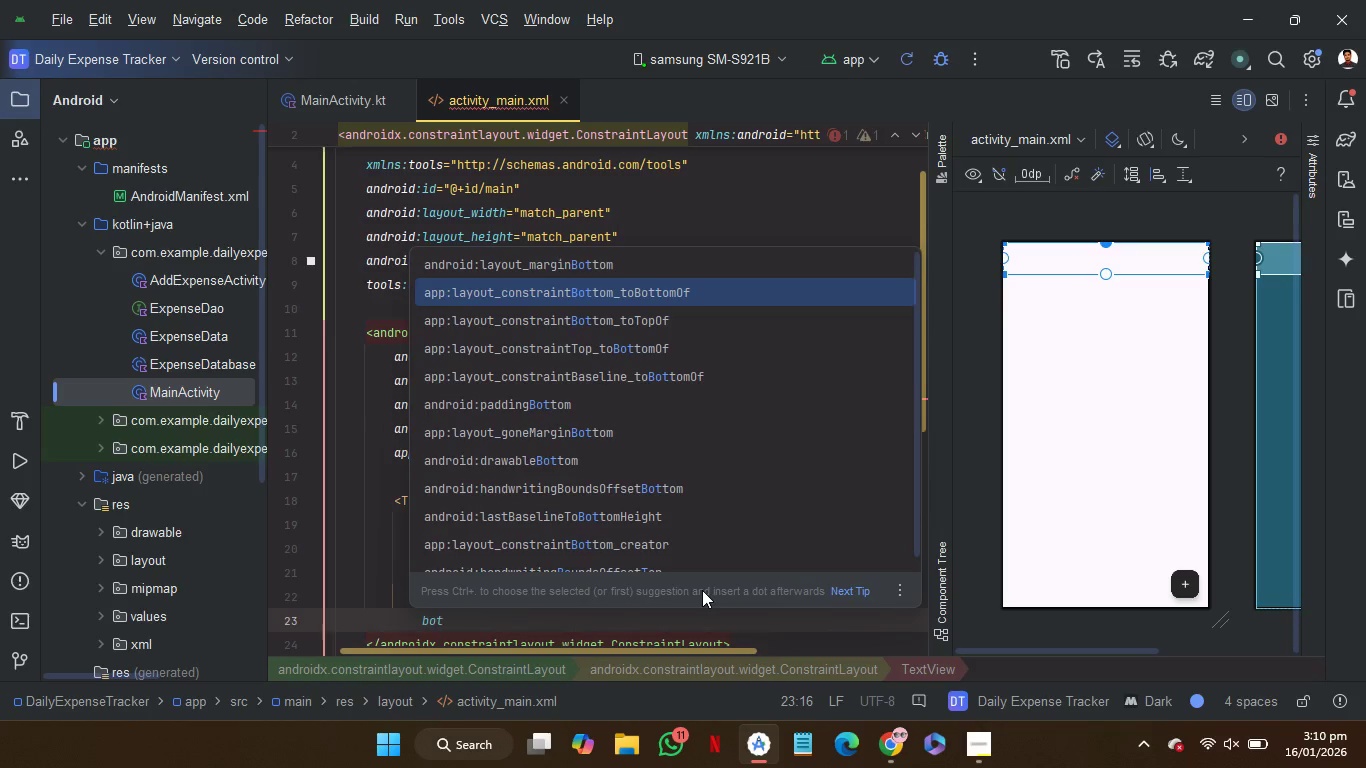 
key(Enter)
 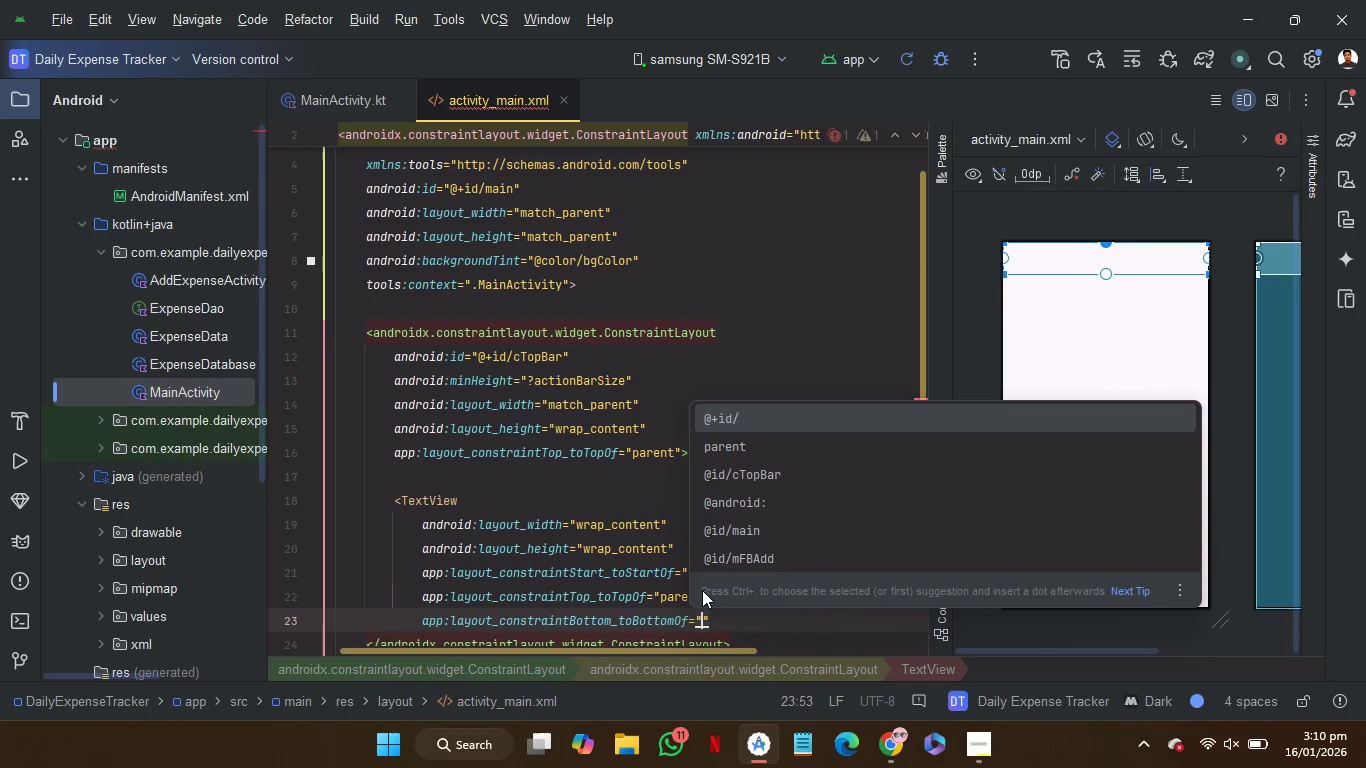 
key(ArrowDown)
 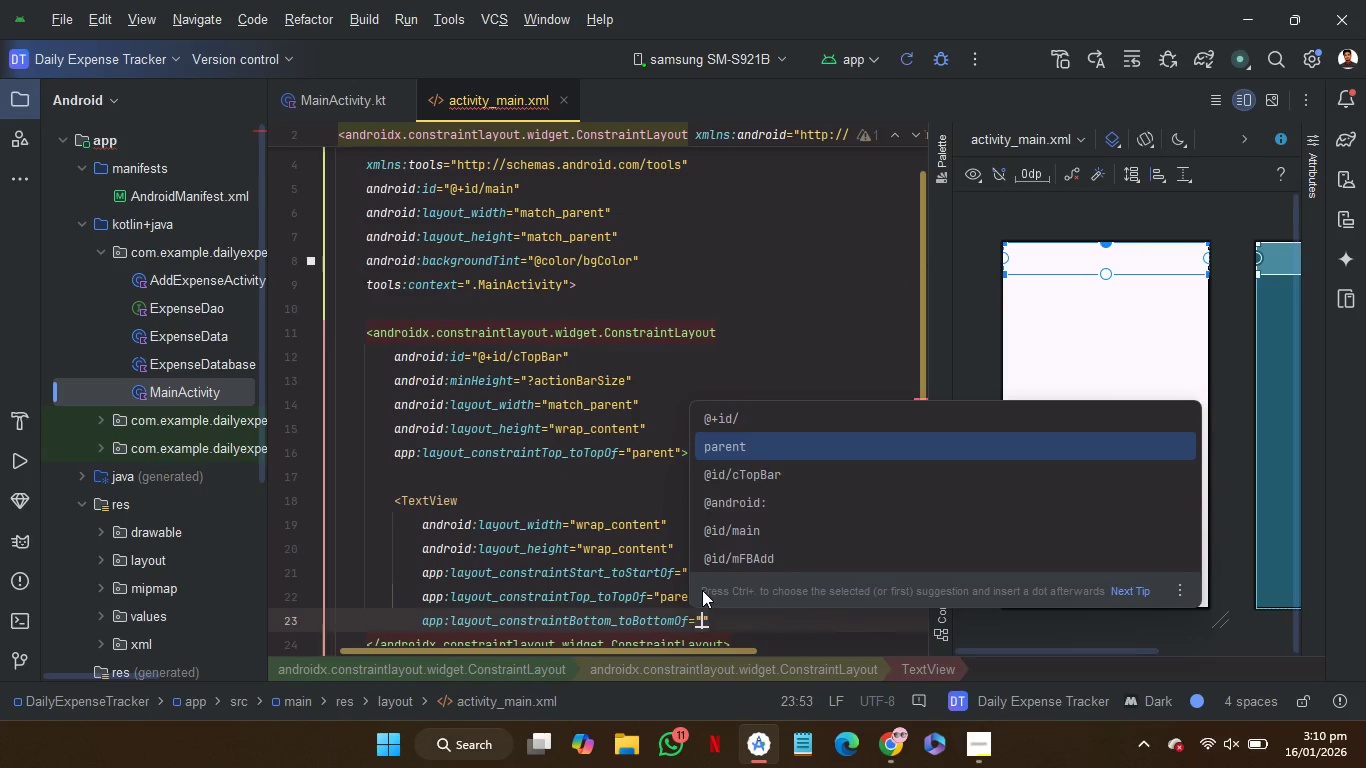 
key(Enter)
 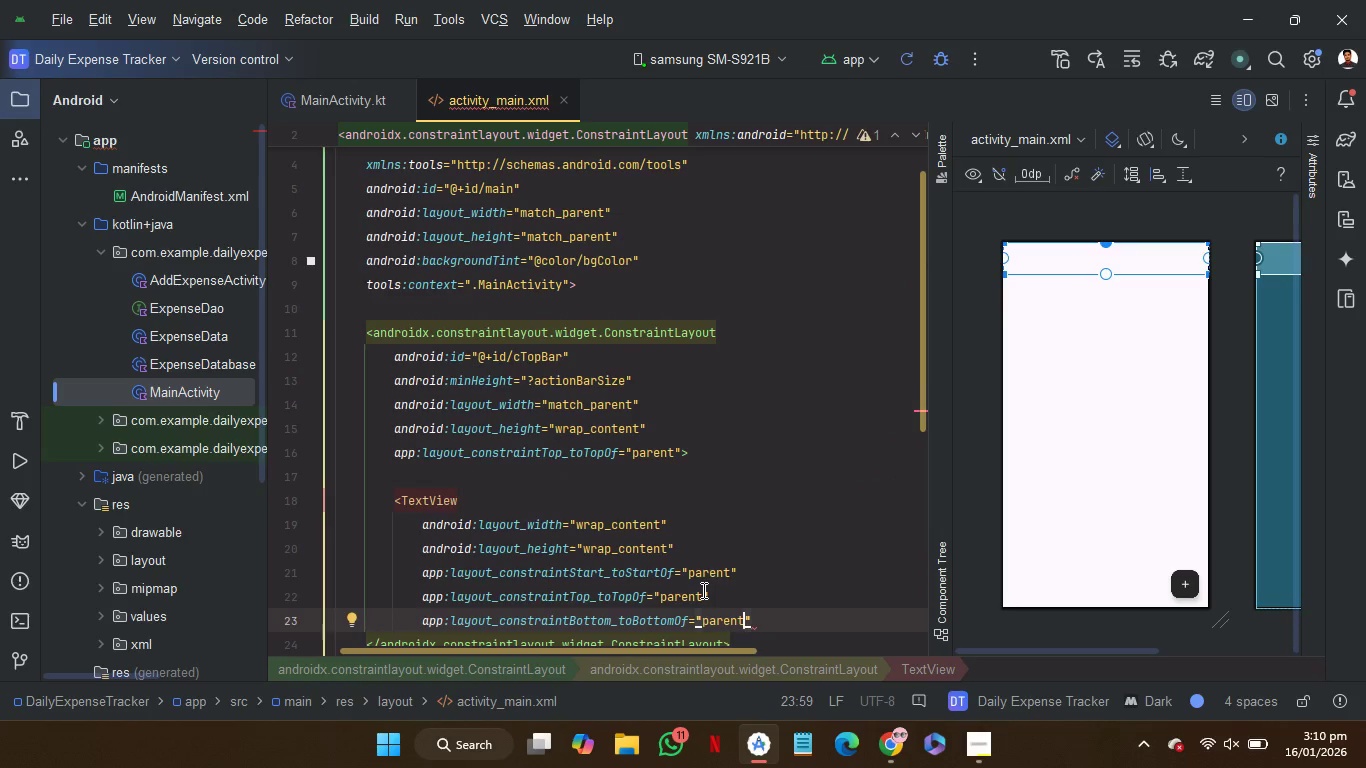 
key(ArrowRight)
 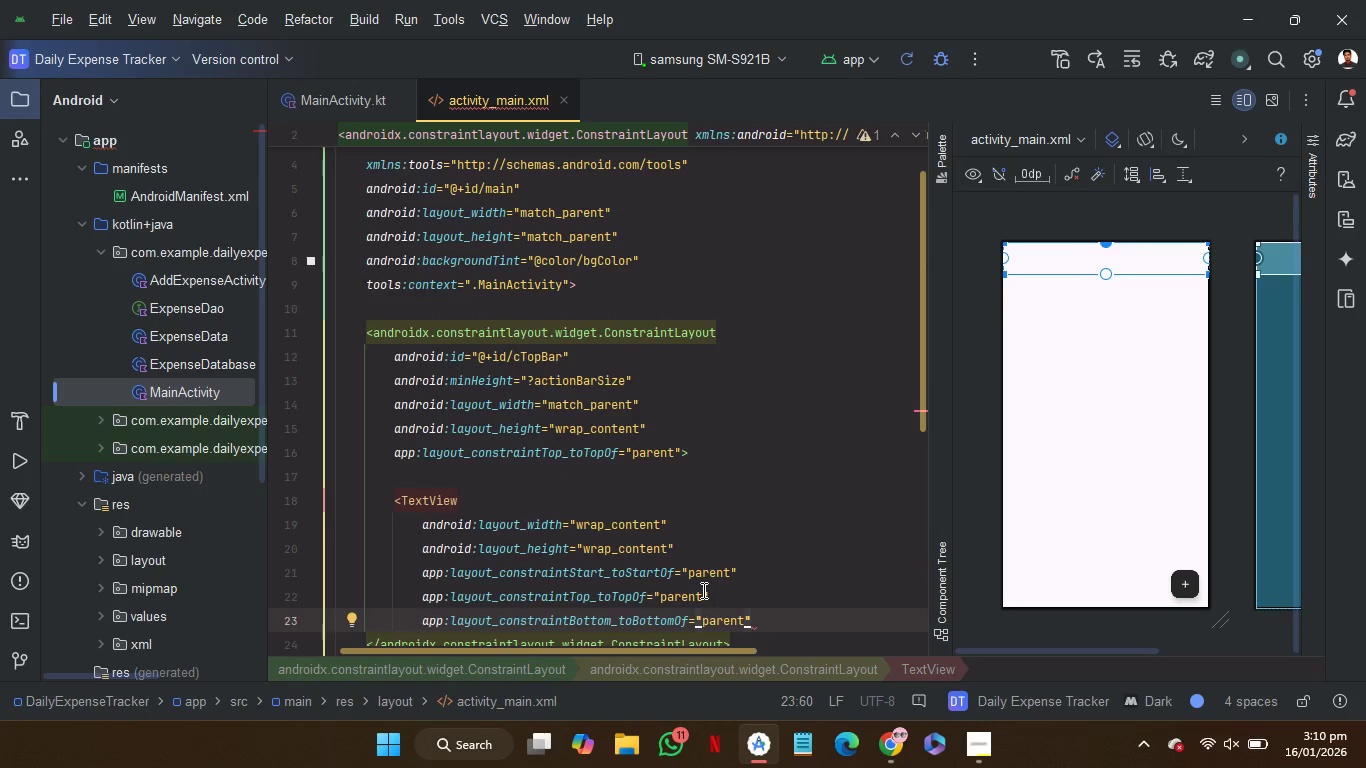 
key(Slash)
 